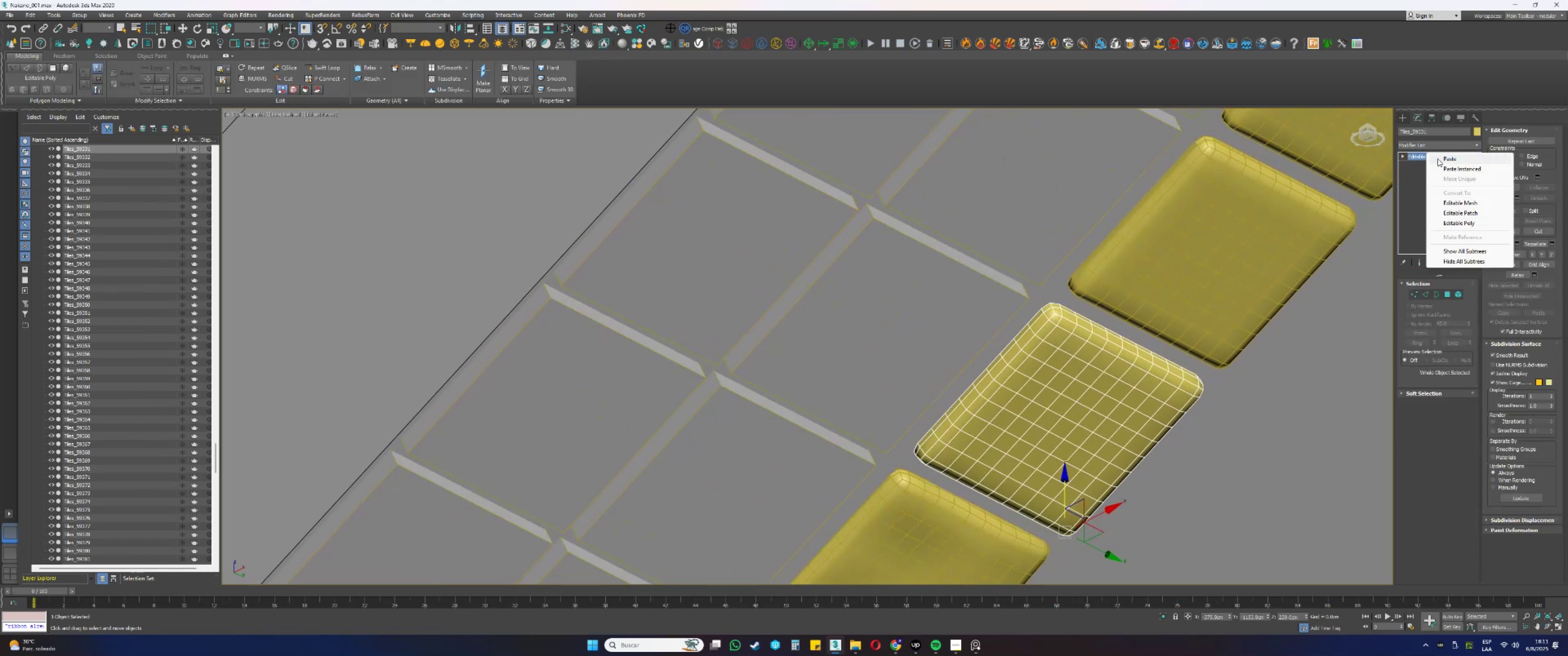 
left_click([1441, 159])
 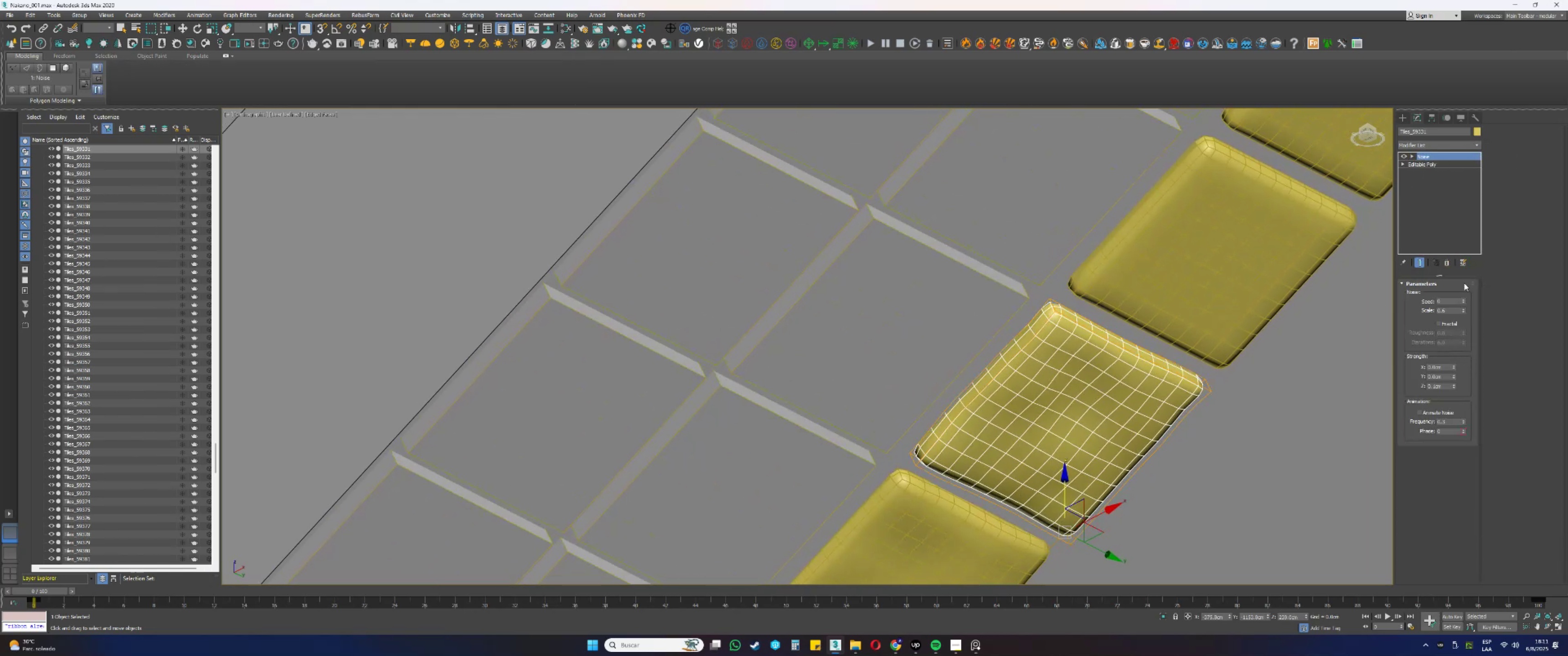 
left_click_drag(start_coordinate=[1465, 300], to_coordinate=[1476, 254])
 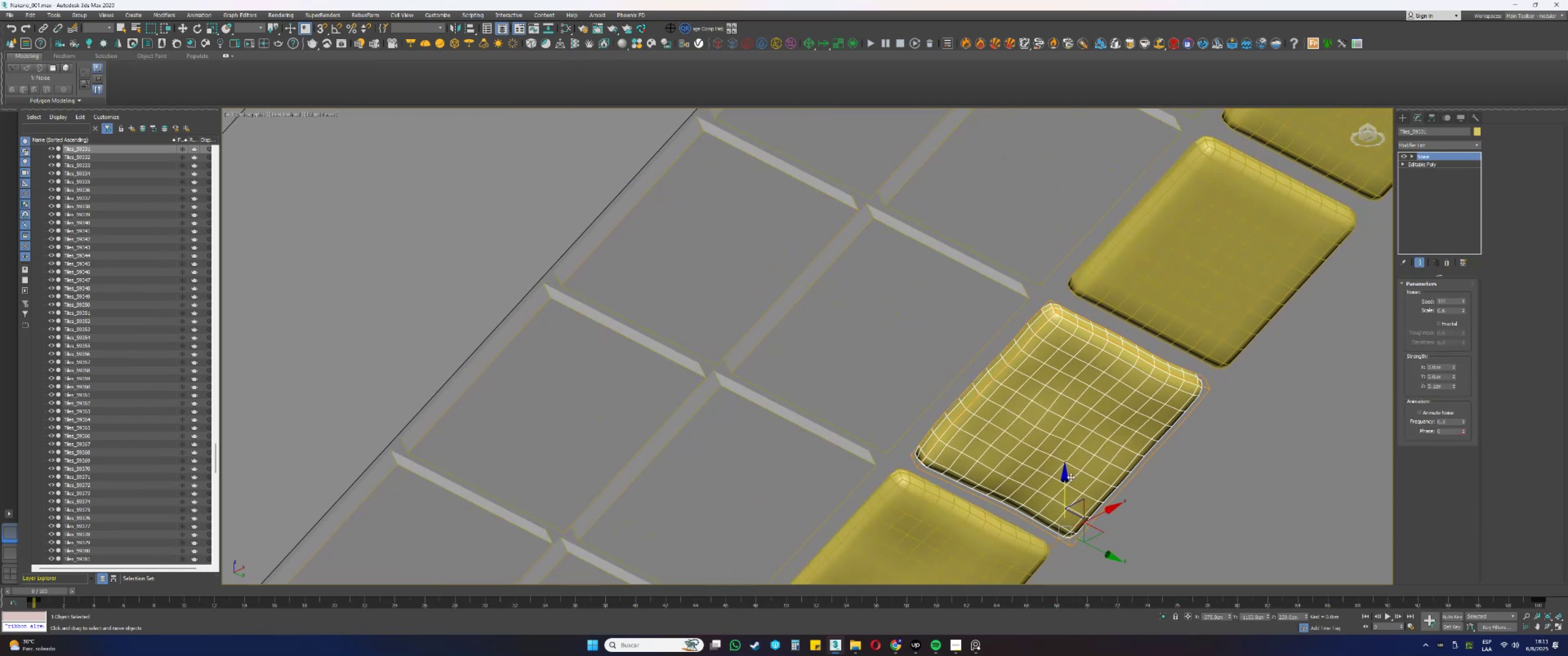 
left_click_drag(start_coordinate=[1064, 479], to_coordinate=[1063, 477])
 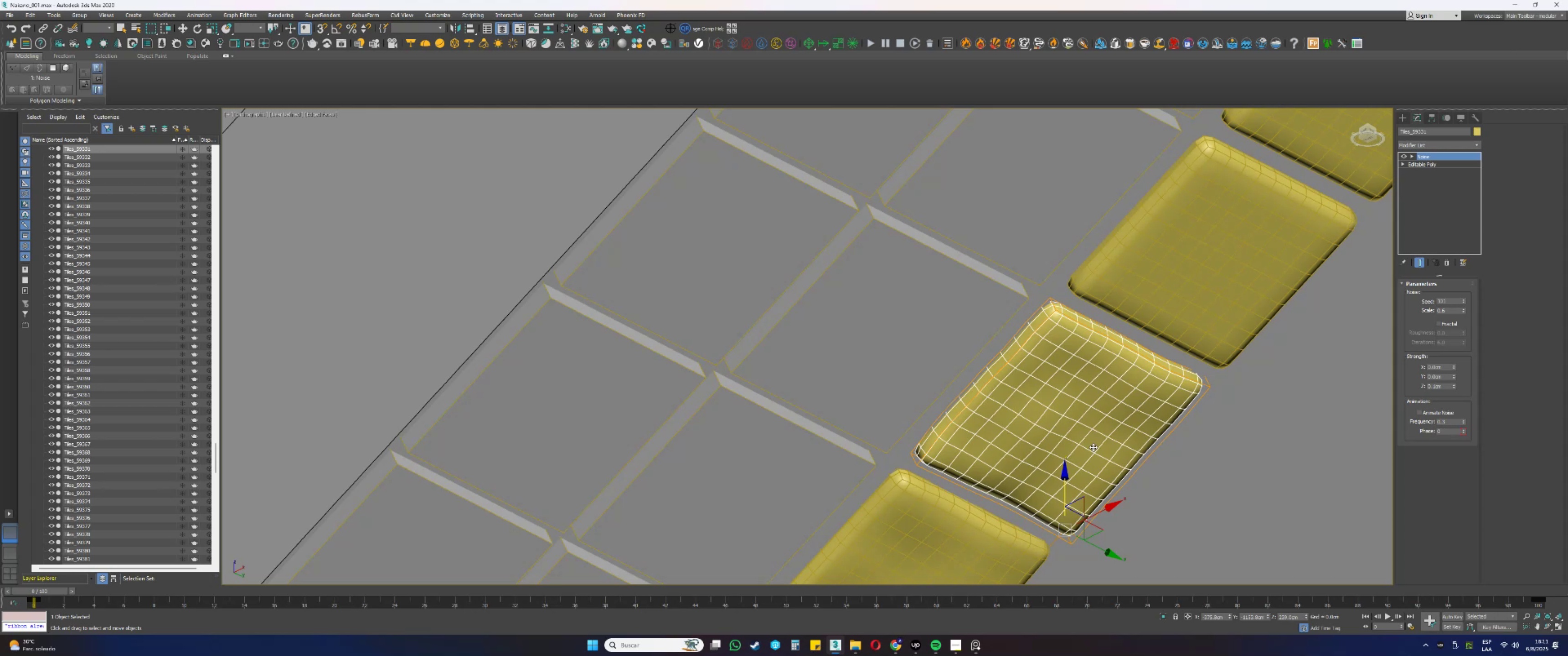 
wait(32.33)
 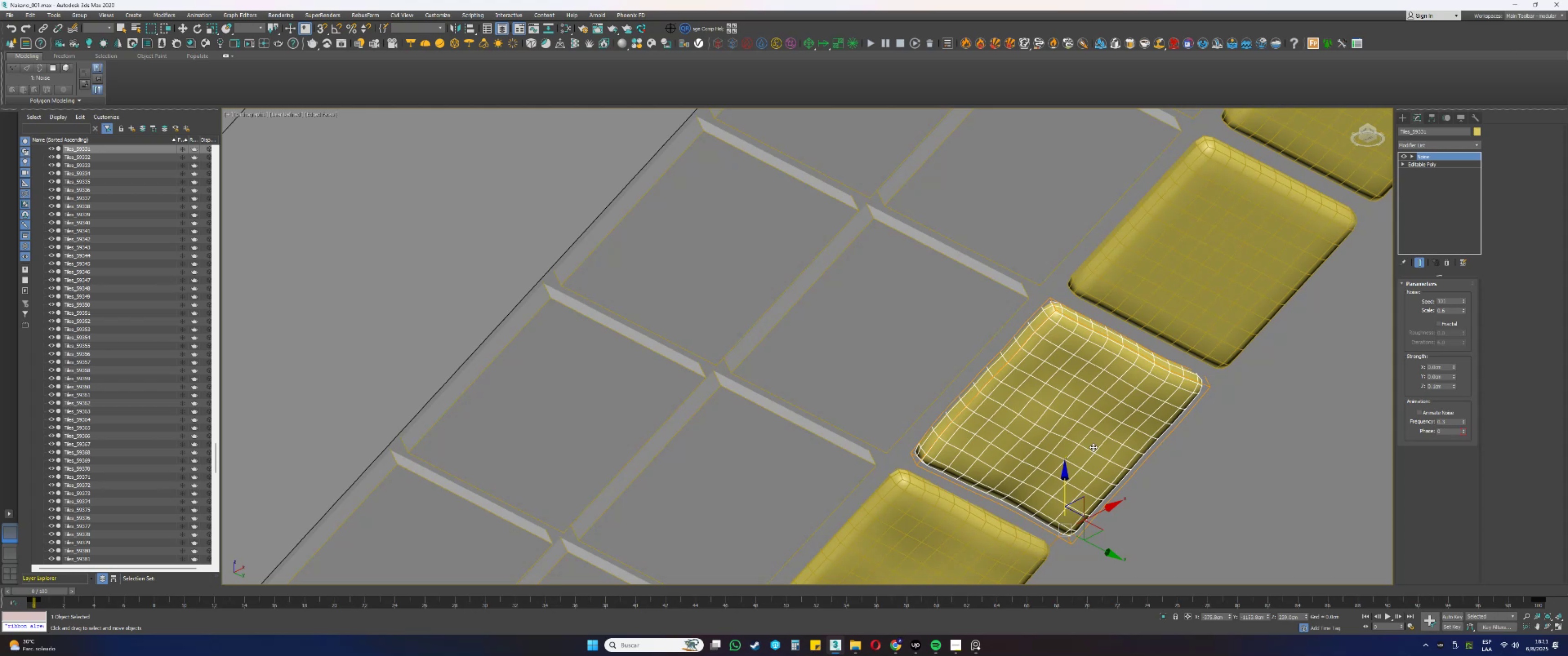 
left_click([1263, 248])
 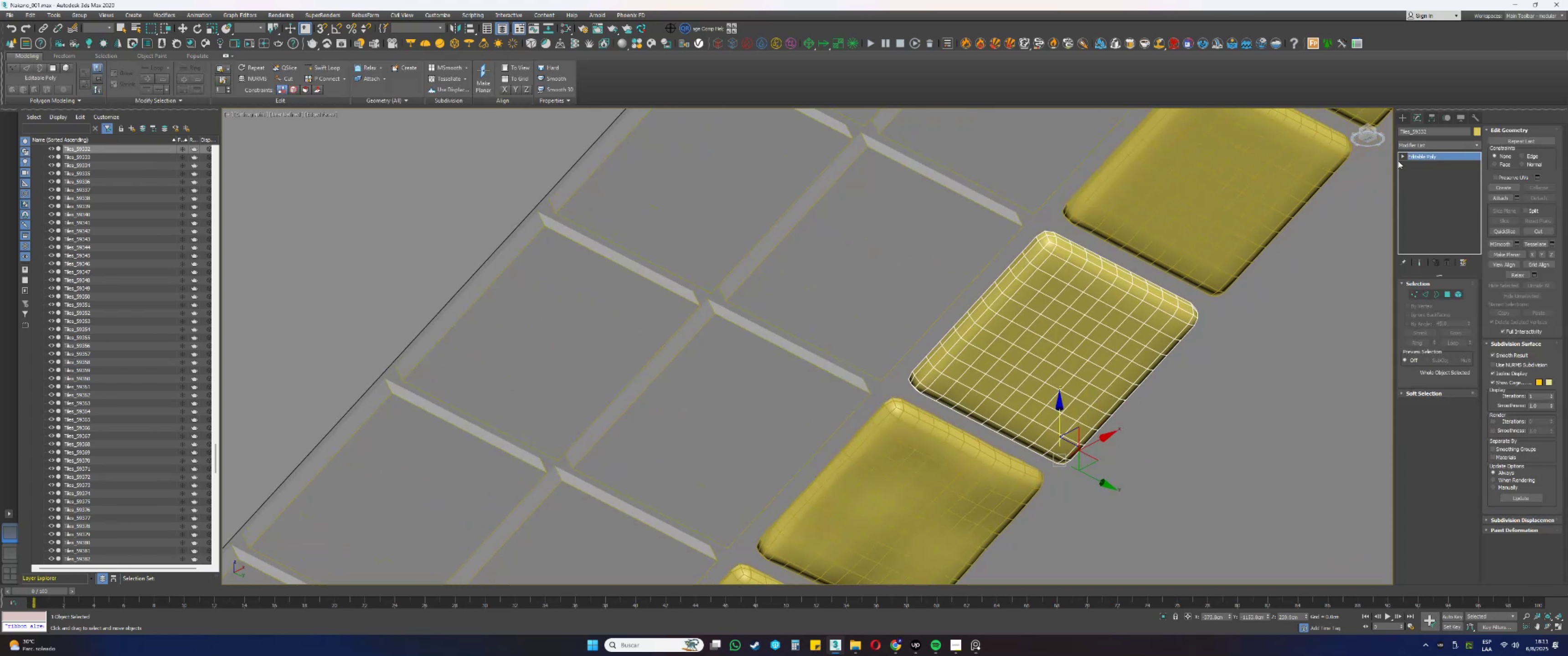 
right_click([1423, 157])
 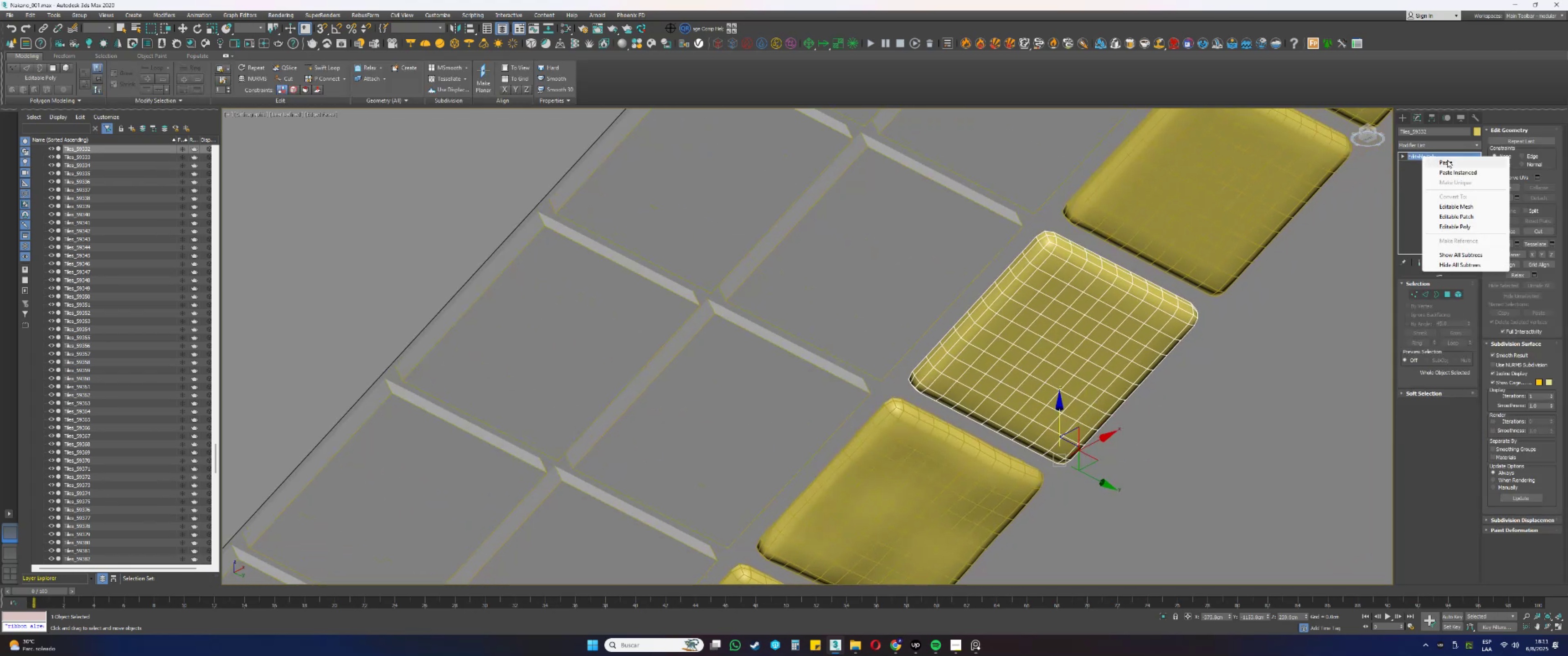 
left_click([1448, 160])
 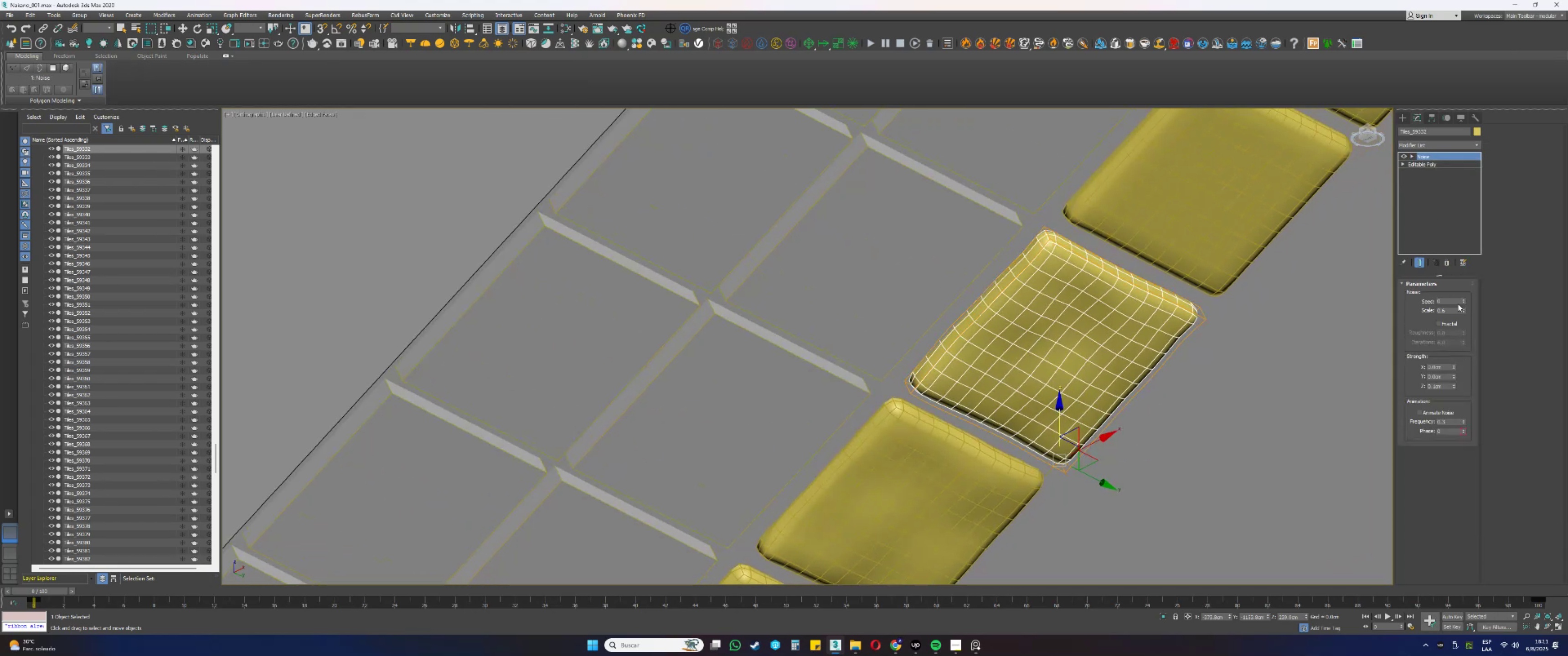 
left_click_drag(start_coordinate=[1464, 300], to_coordinate=[1491, 240])
 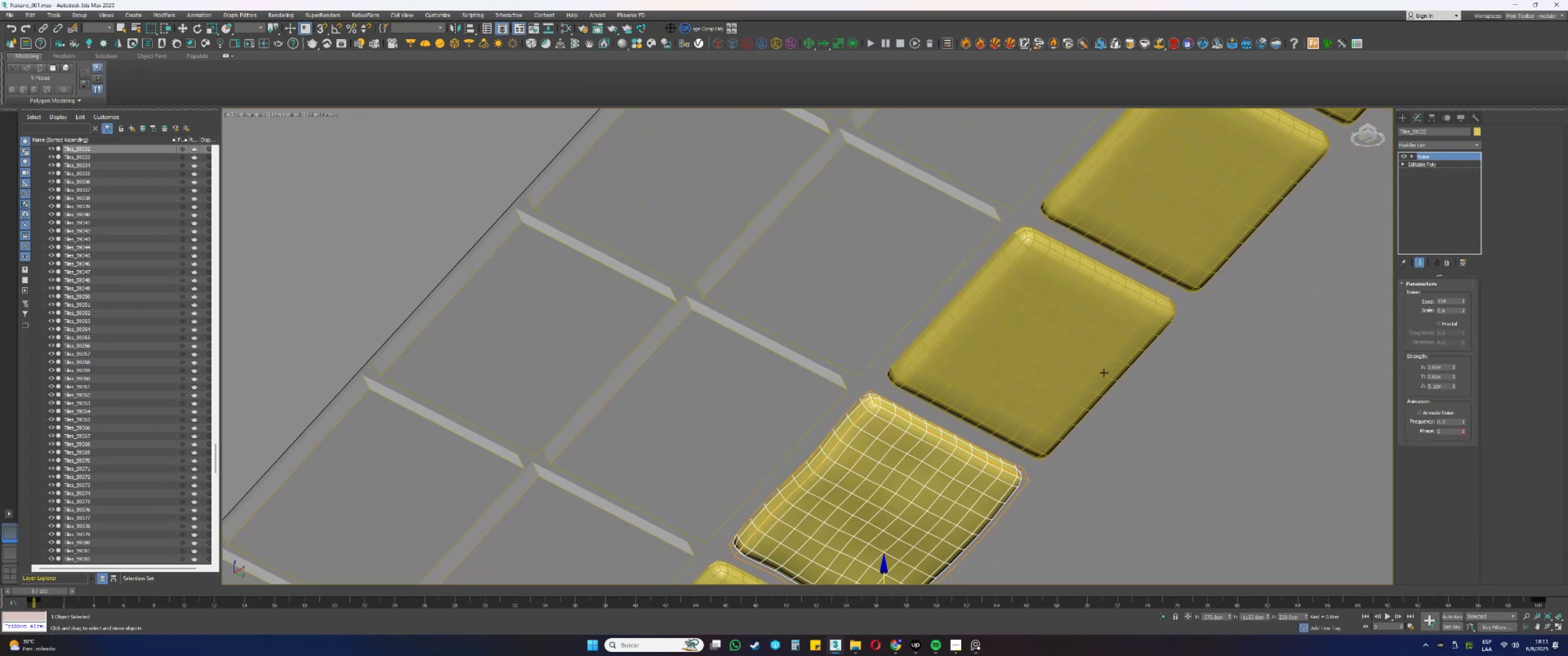 
left_click([1124, 305])
 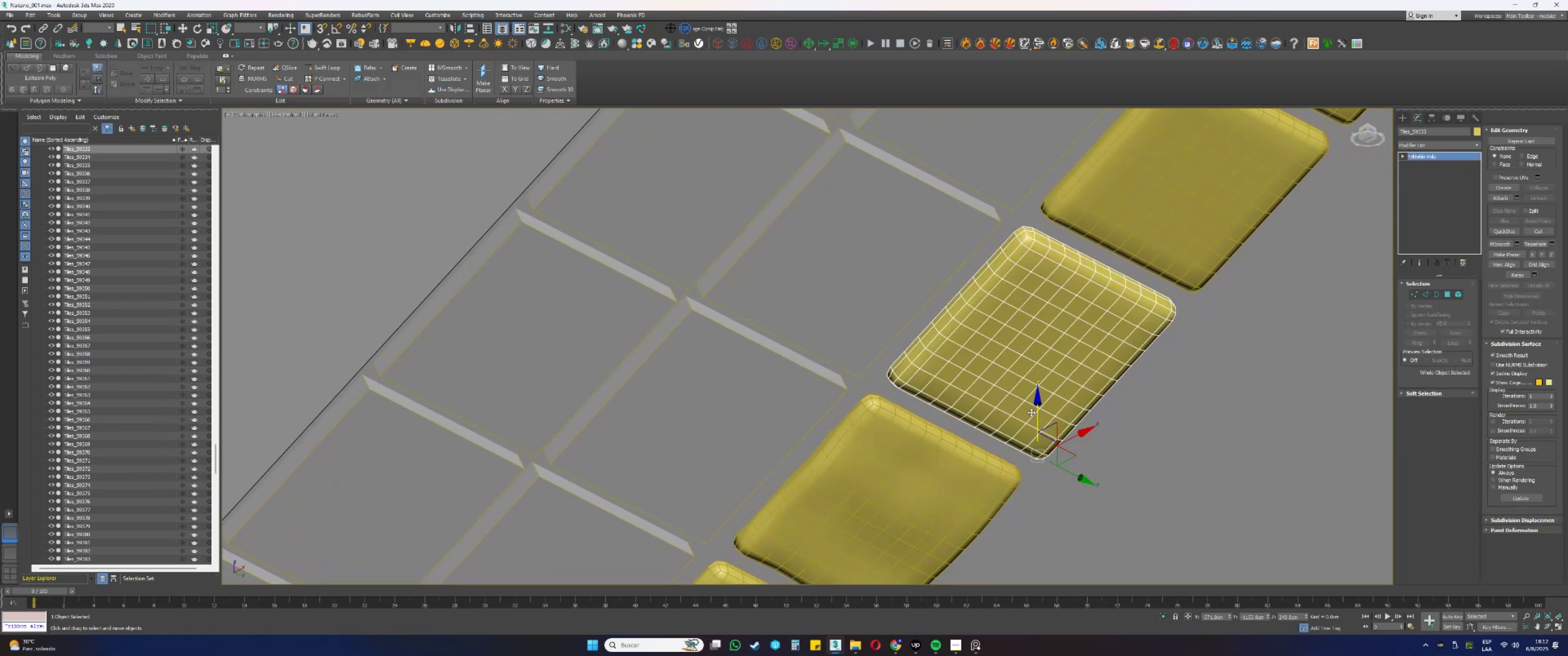 
left_click_drag(start_coordinate=[1038, 412], to_coordinate=[1036, 409])
 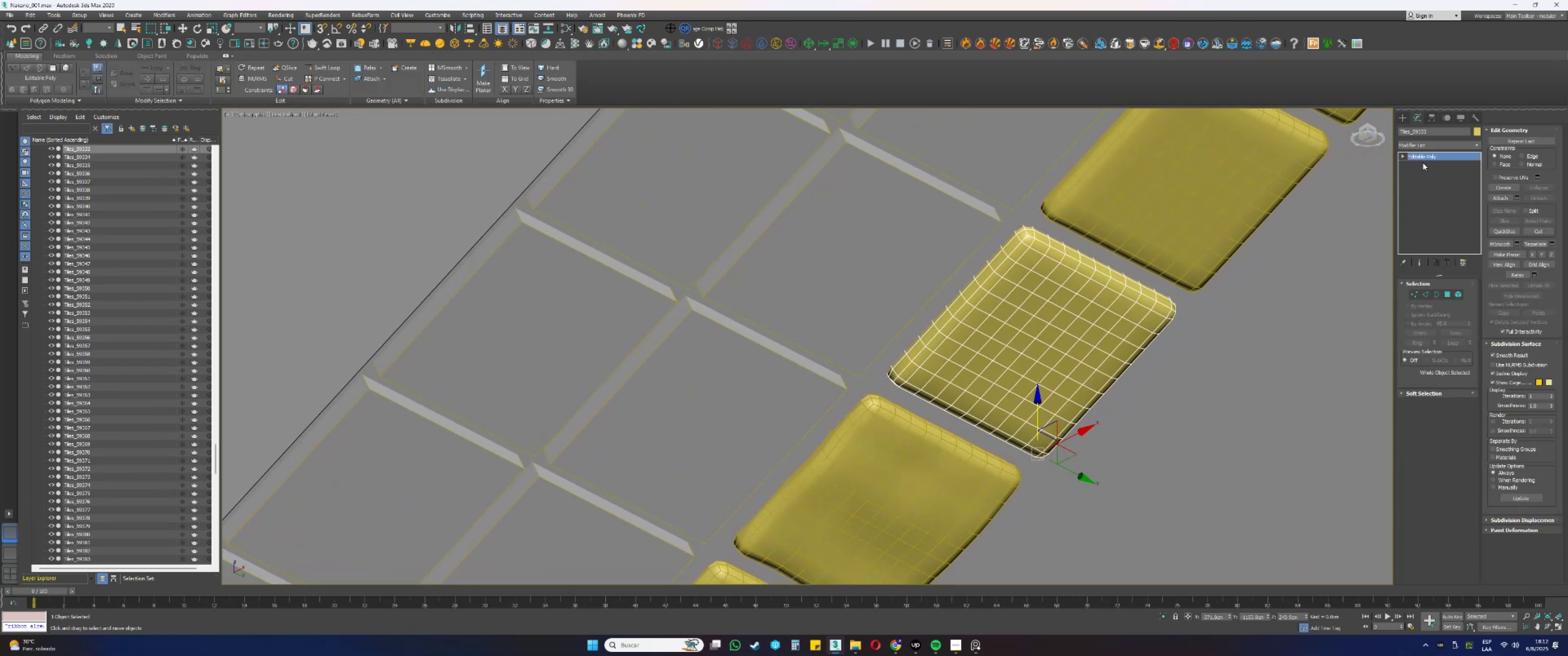 
right_click([1425, 160])
 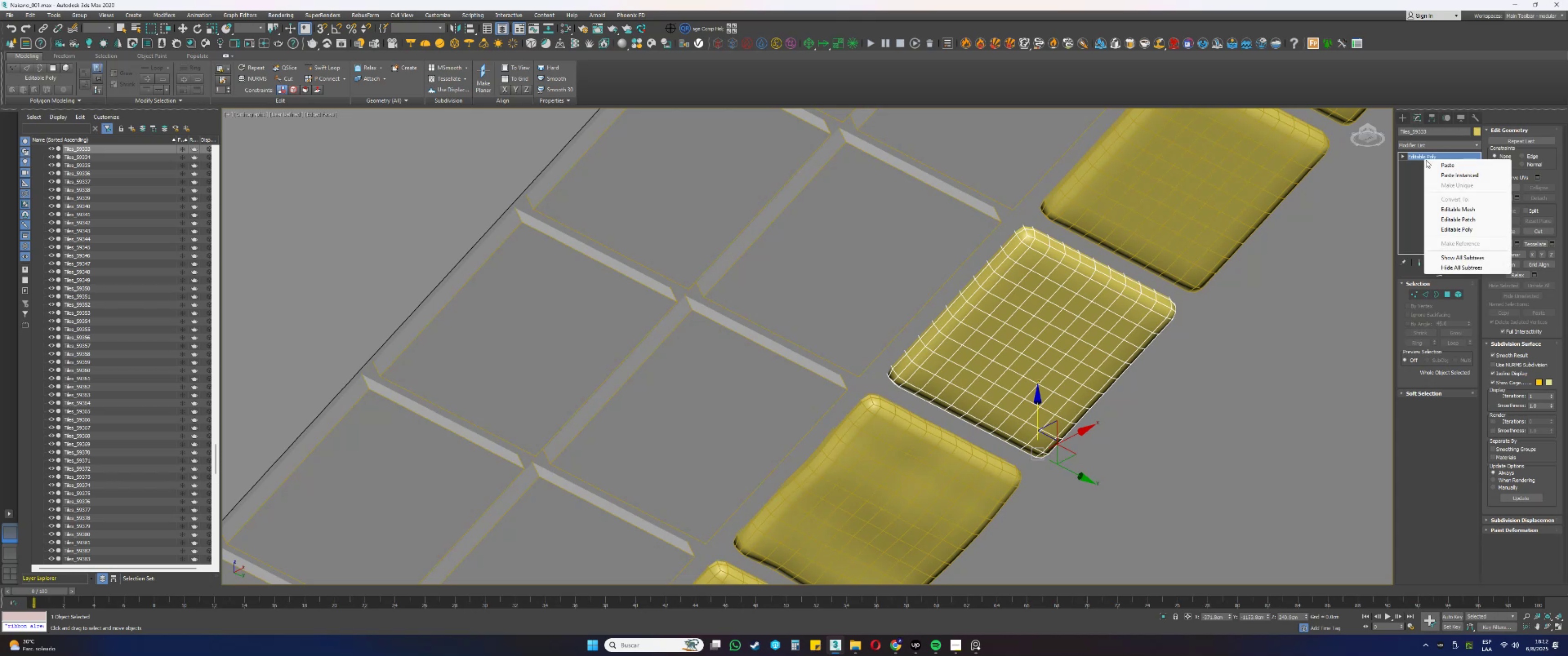 
left_click([1439, 163])
 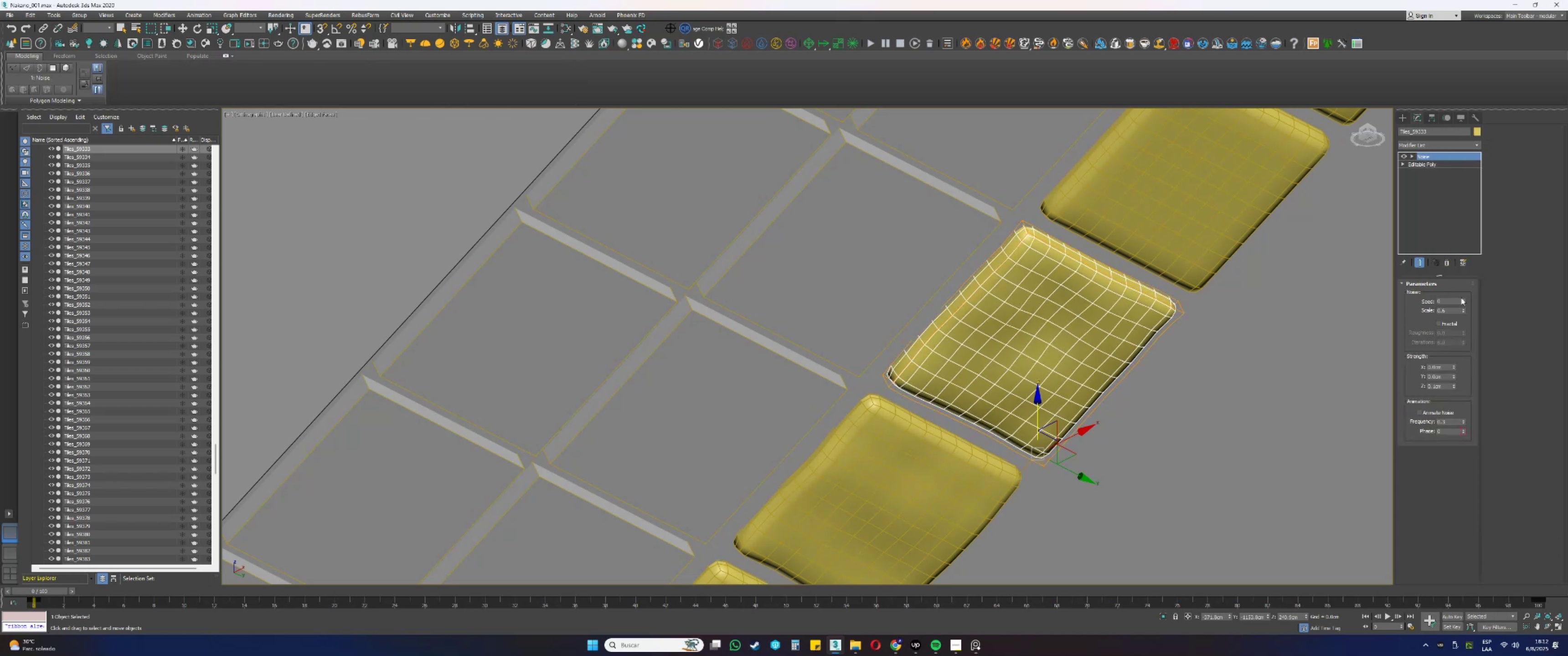 
left_click_drag(start_coordinate=[1464, 301], to_coordinate=[1463, 262])
 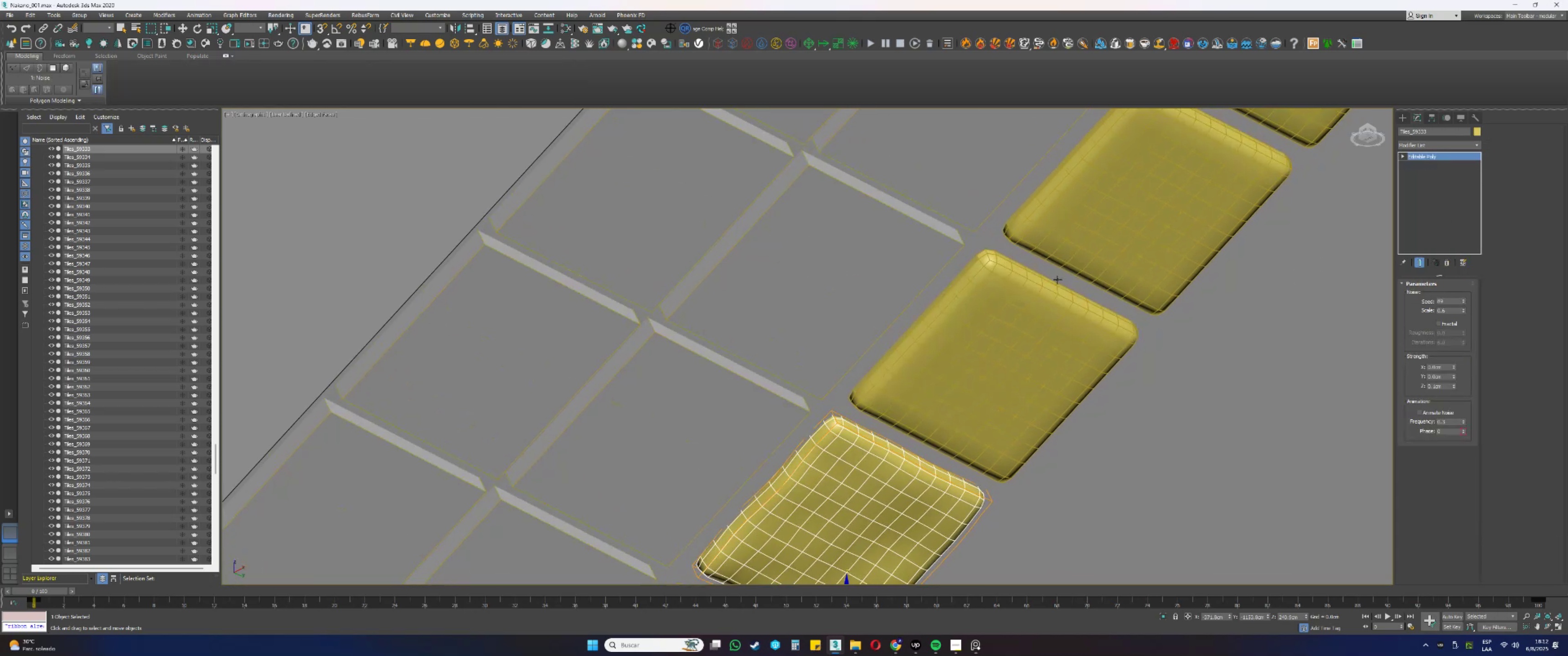 
double_click([1026, 312])
 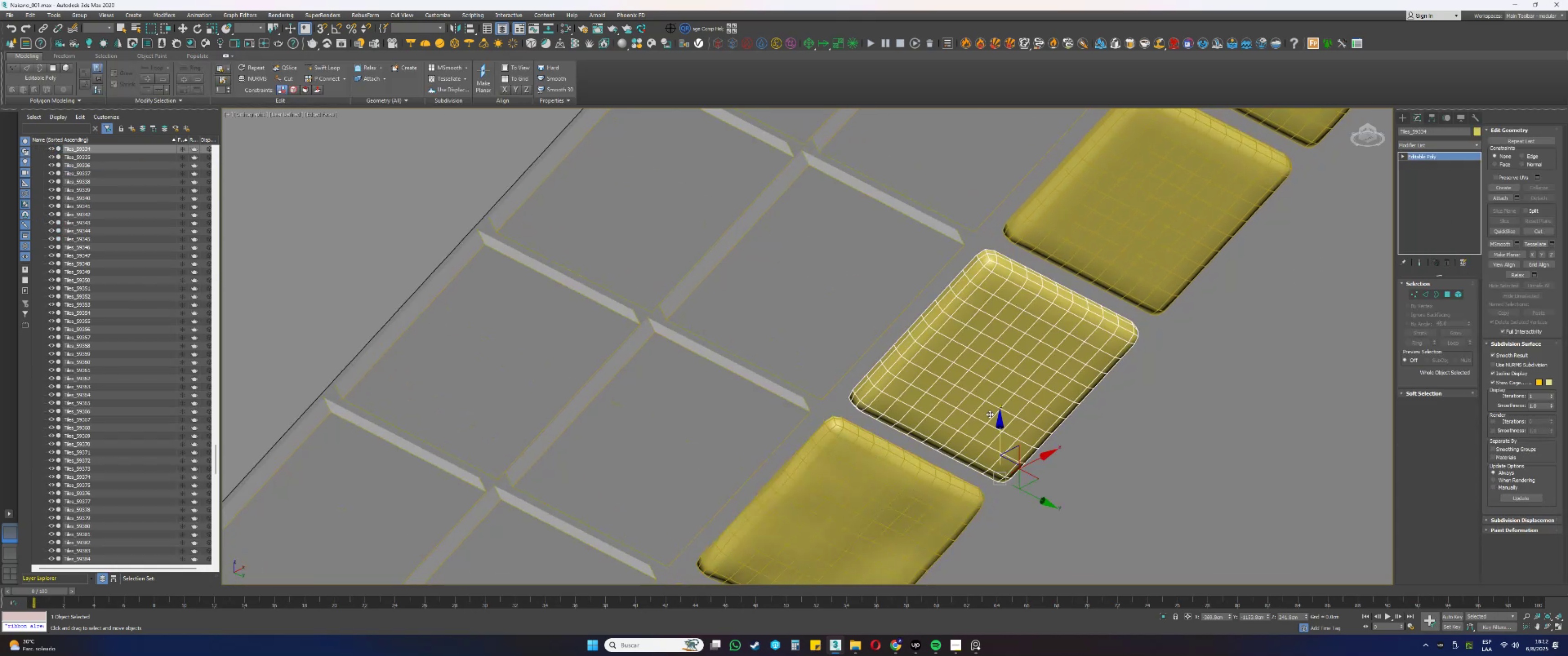 
left_click_drag(start_coordinate=[999, 428], to_coordinate=[998, 426])
 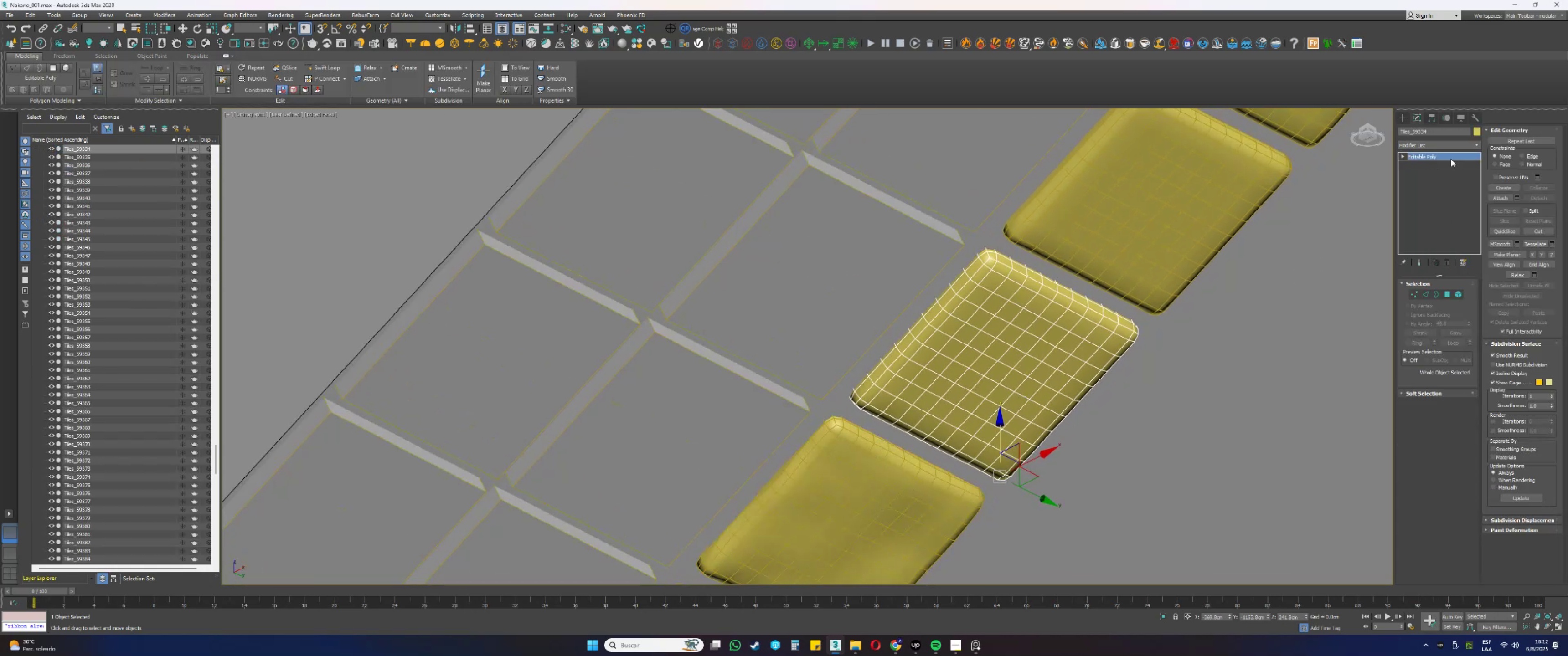 
right_click([1449, 160])
 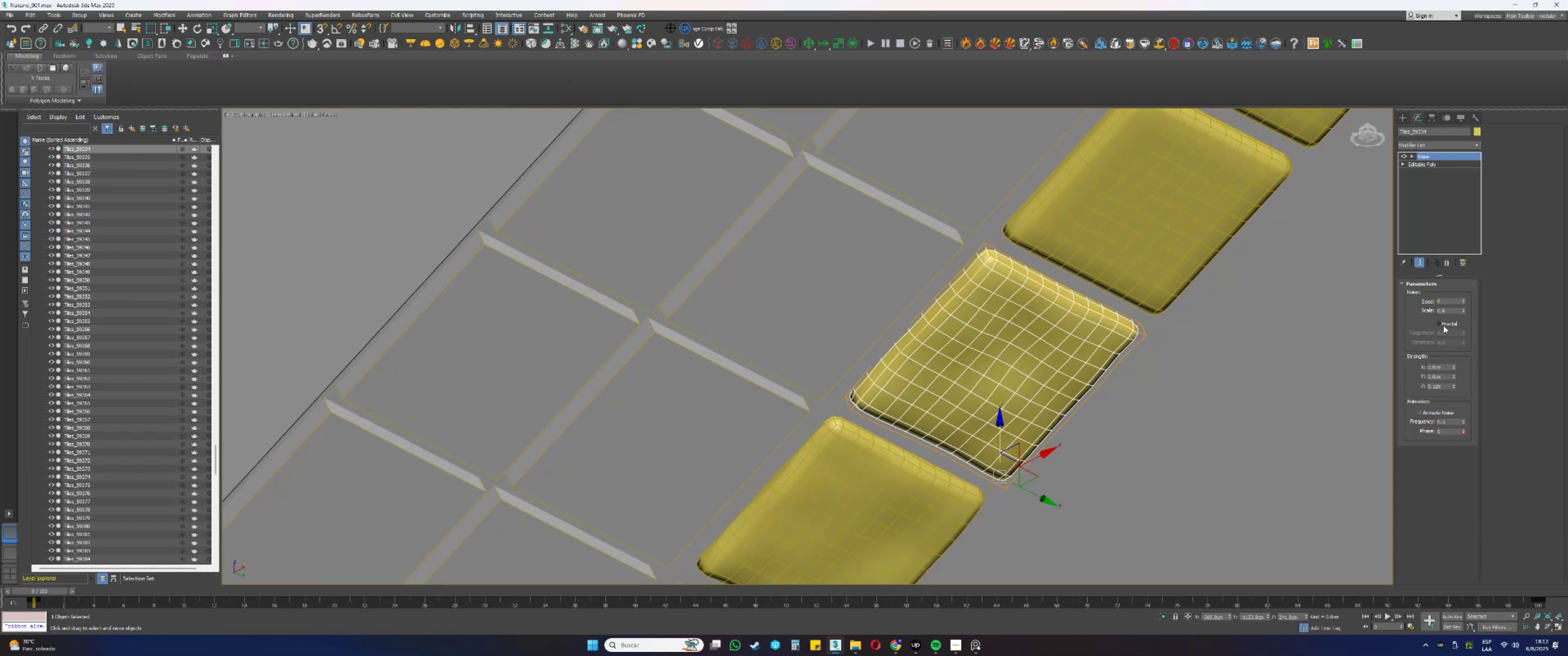 
left_click_drag(start_coordinate=[1462, 301], to_coordinate=[1463, 257])
 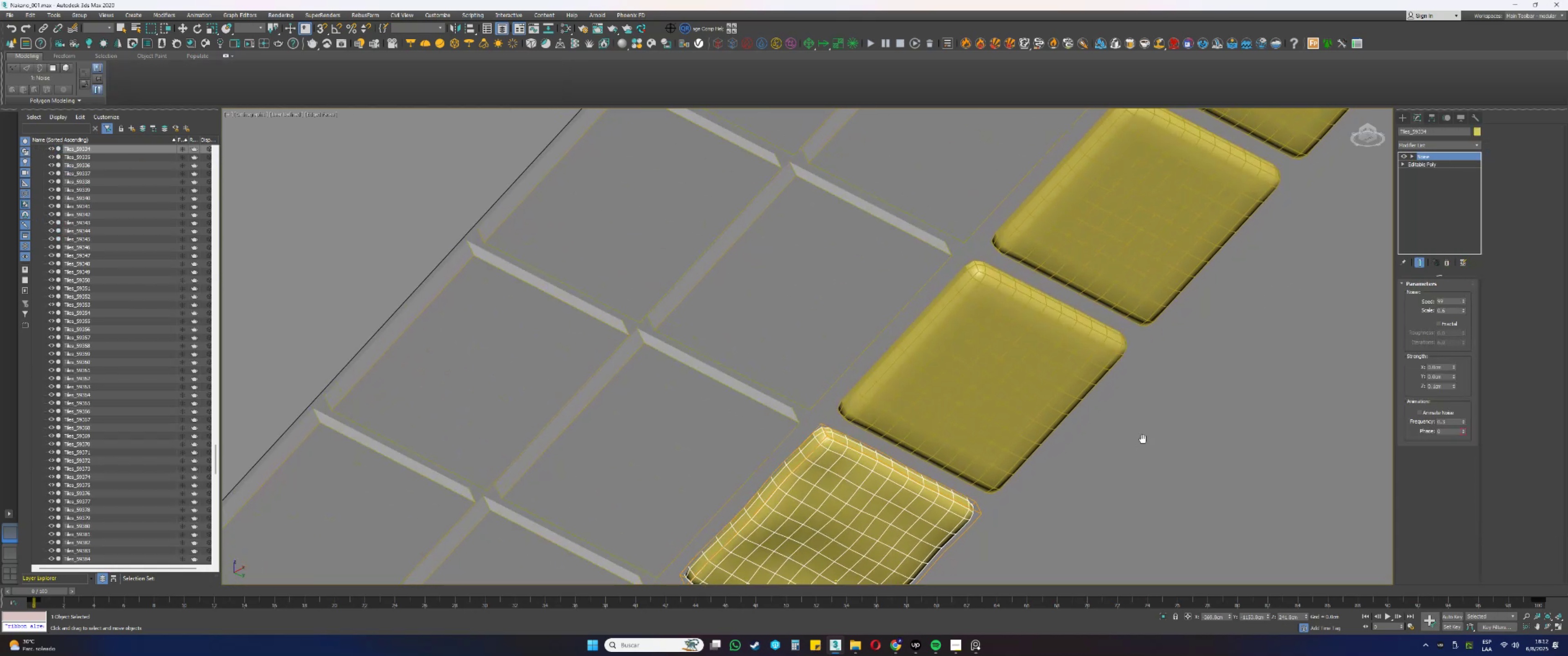 
left_click([1036, 376])
 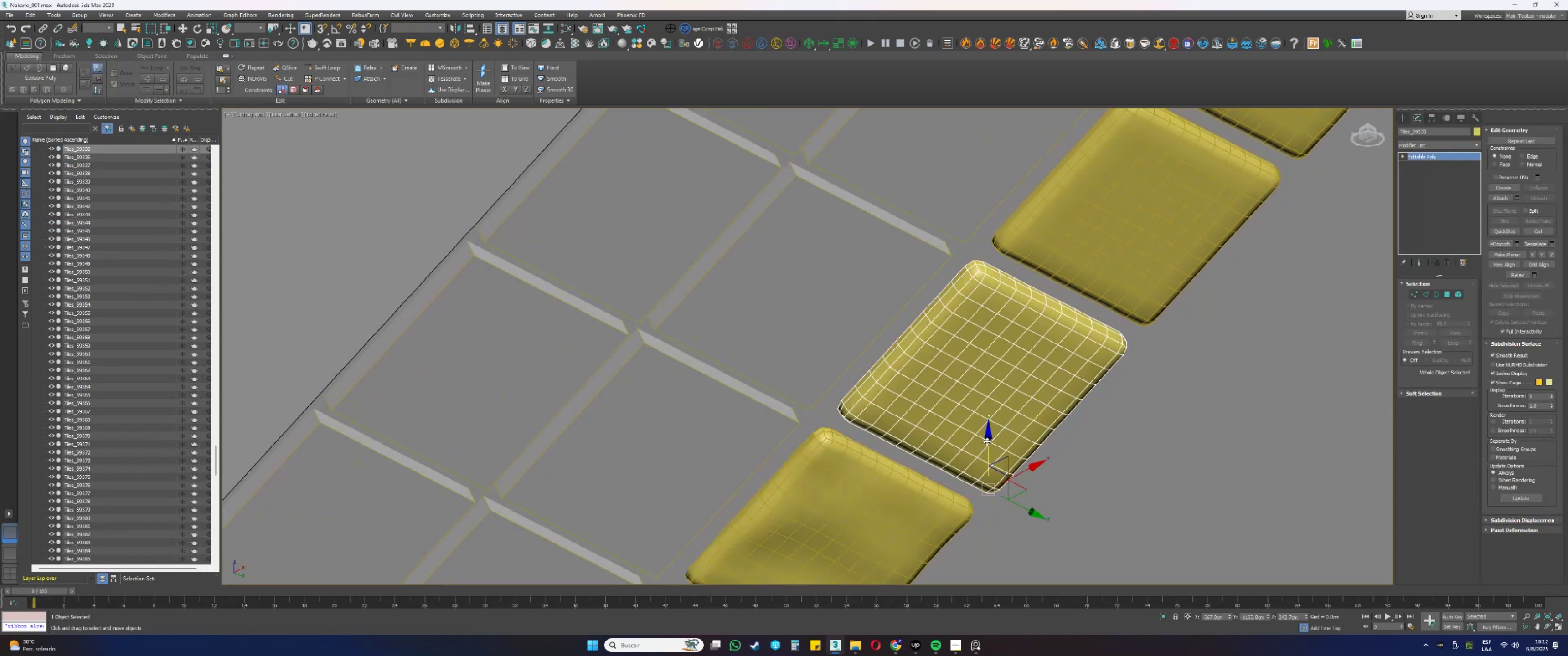 
left_click_drag(start_coordinate=[988, 441], to_coordinate=[986, 438])
 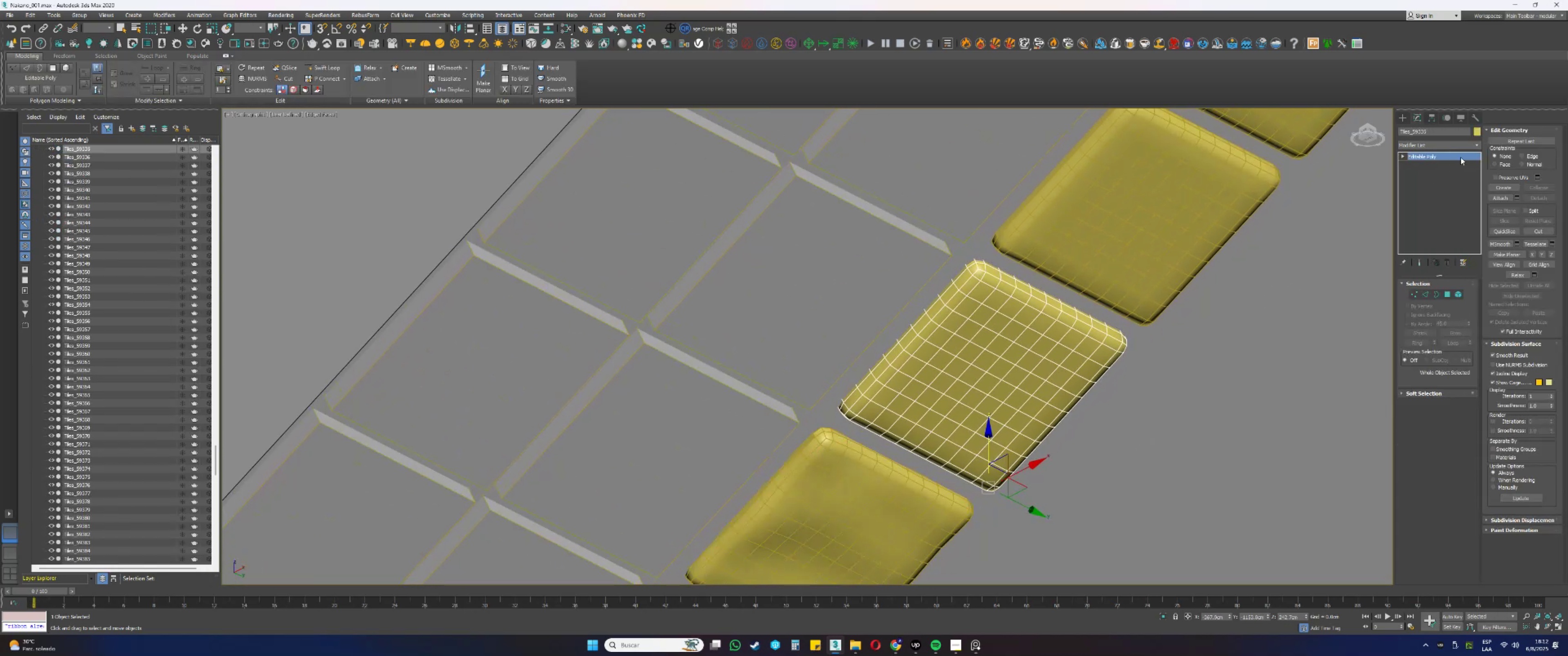 
right_click([1454, 155])
 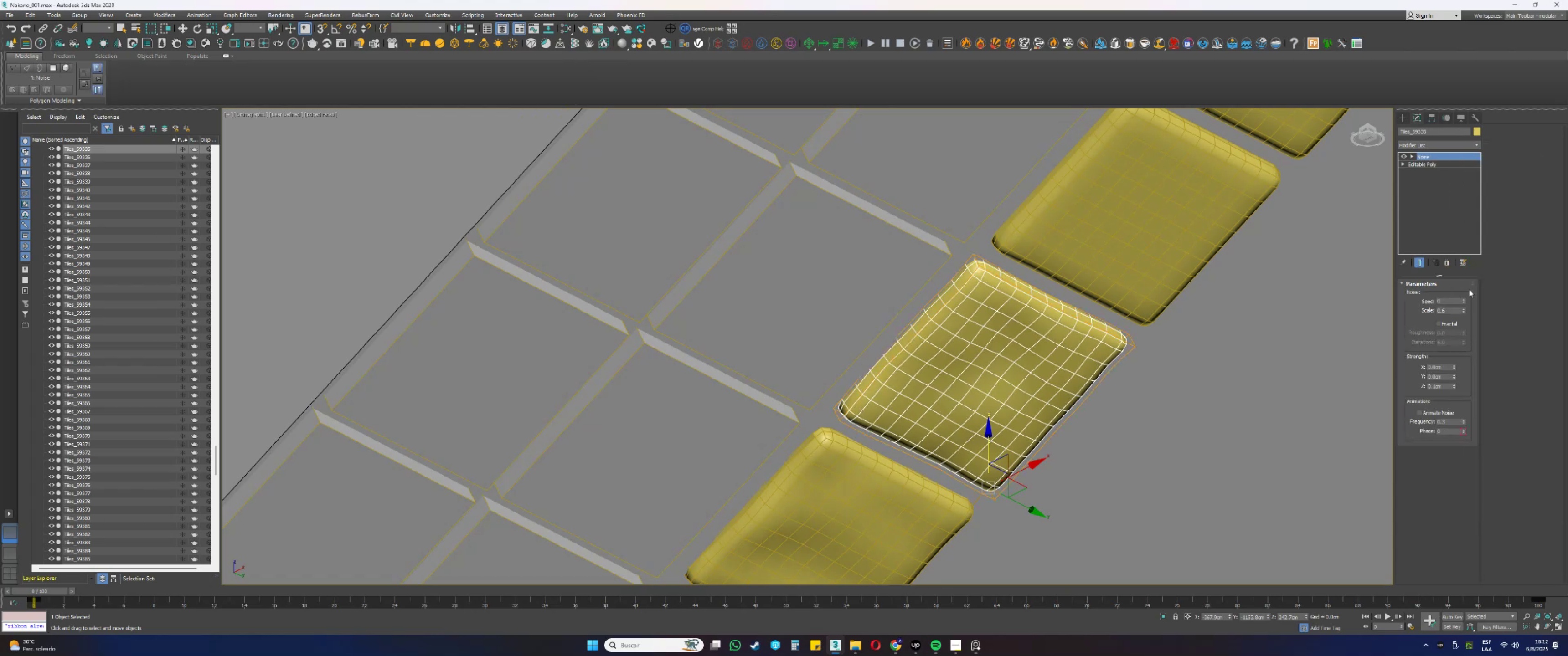 
left_click_drag(start_coordinate=[1462, 301], to_coordinate=[1482, 234])
 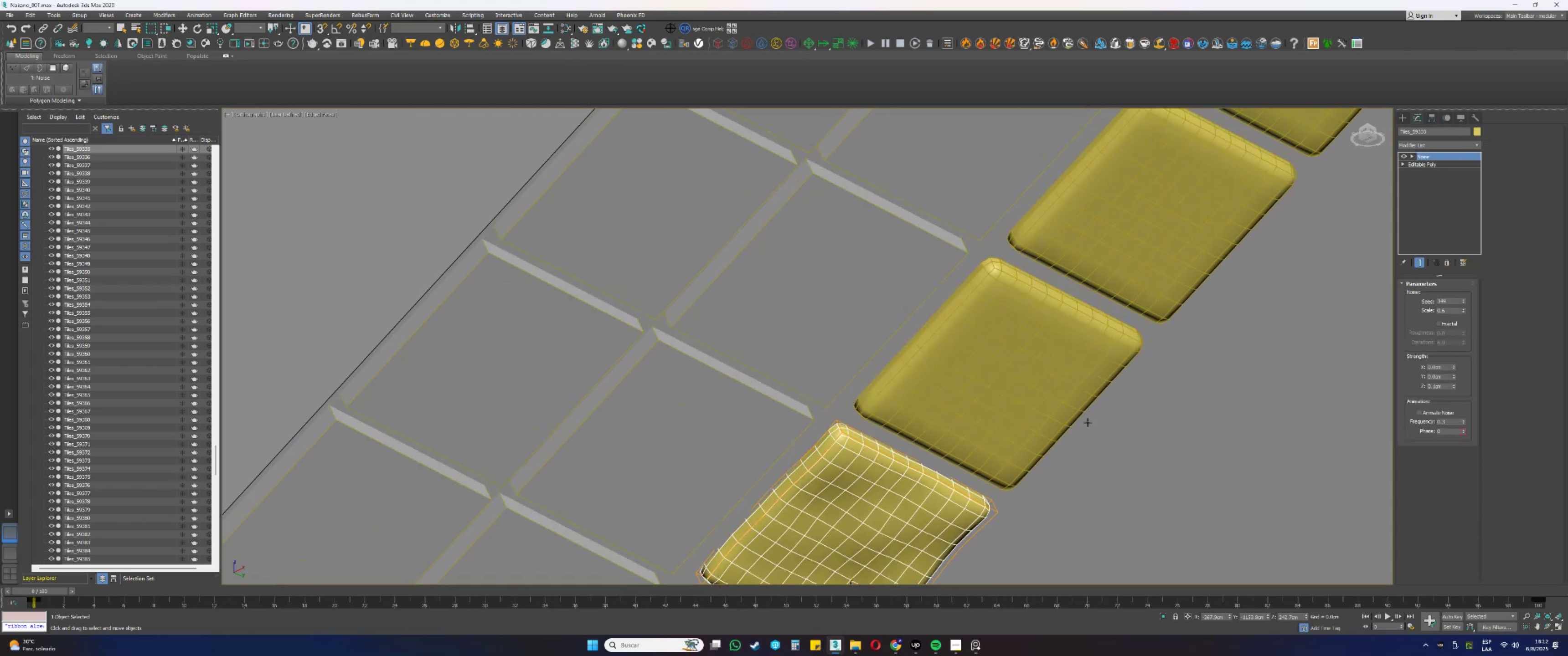 
left_click([1063, 362])
 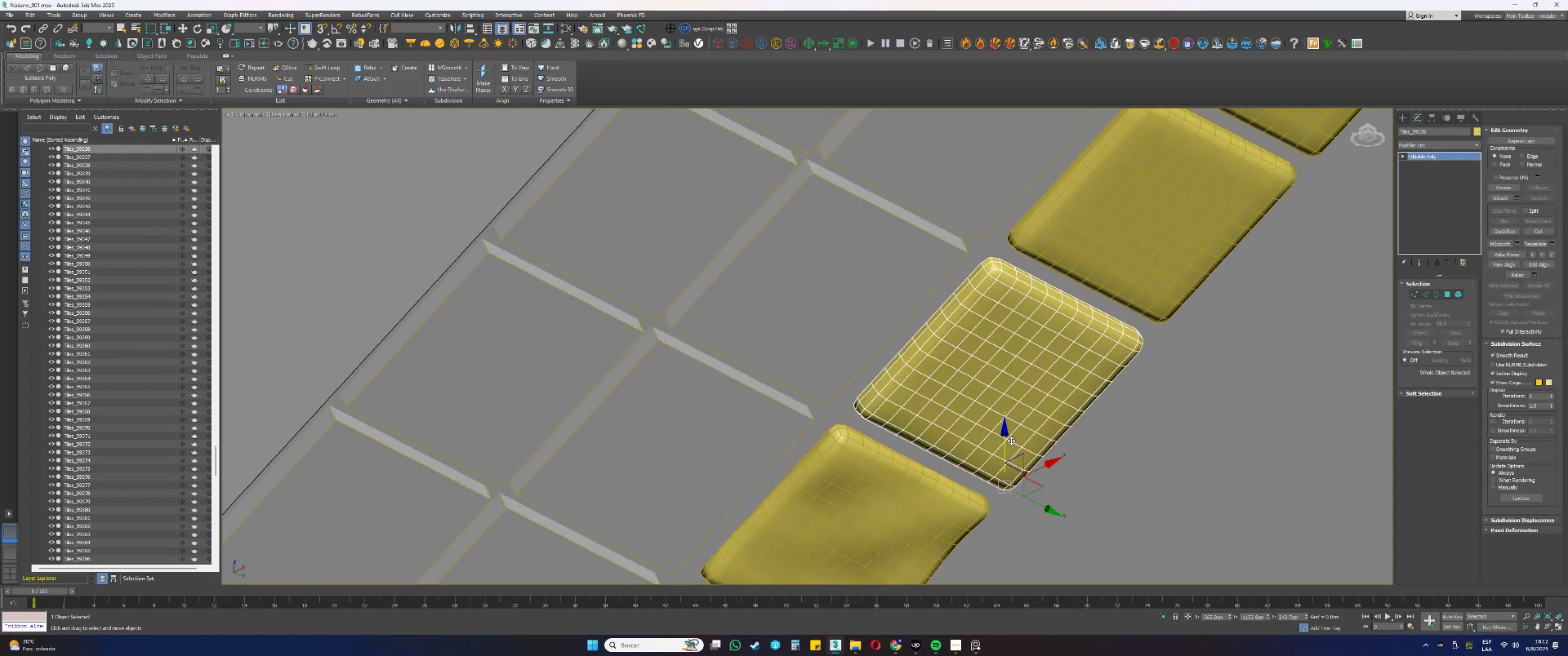 
left_click_drag(start_coordinate=[1006, 440], to_coordinate=[1005, 438])
 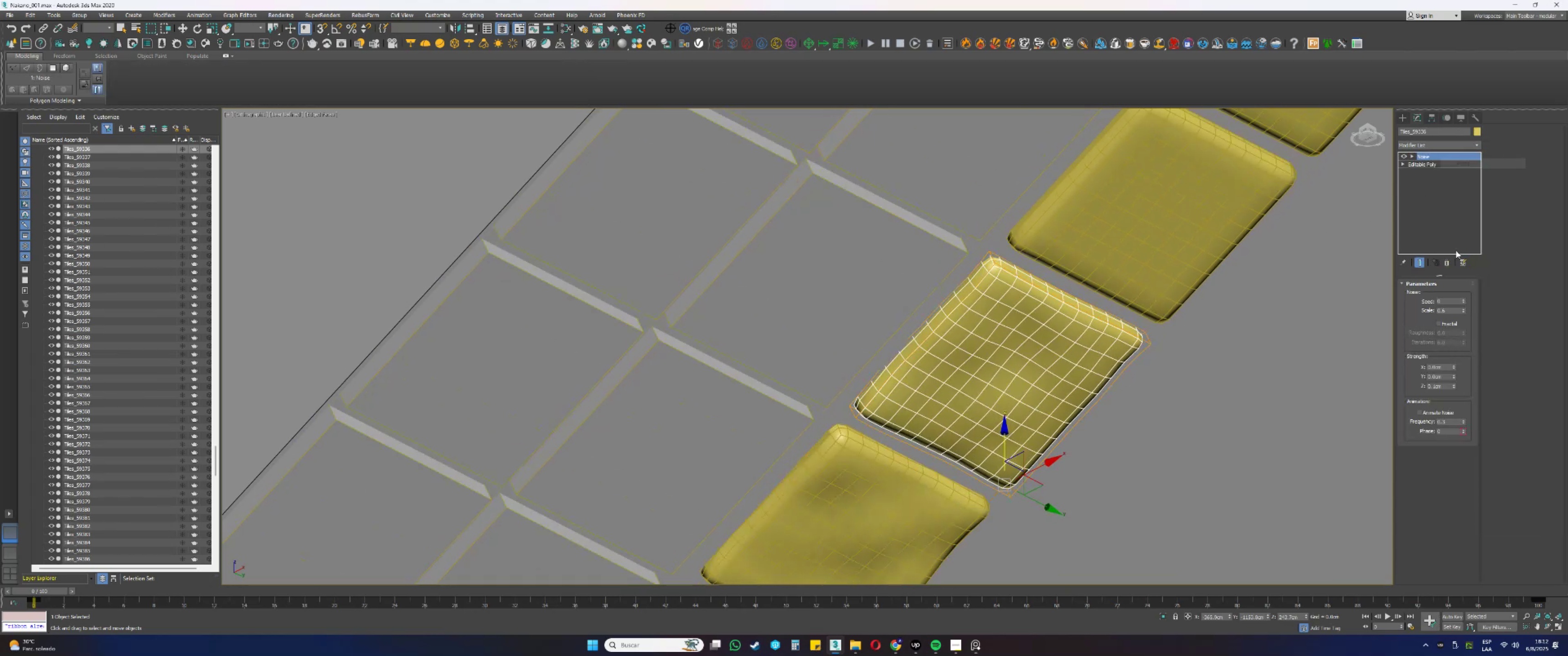 
left_click_drag(start_coordinate=[1461, 298], to_coordinate=[1460, 253])
 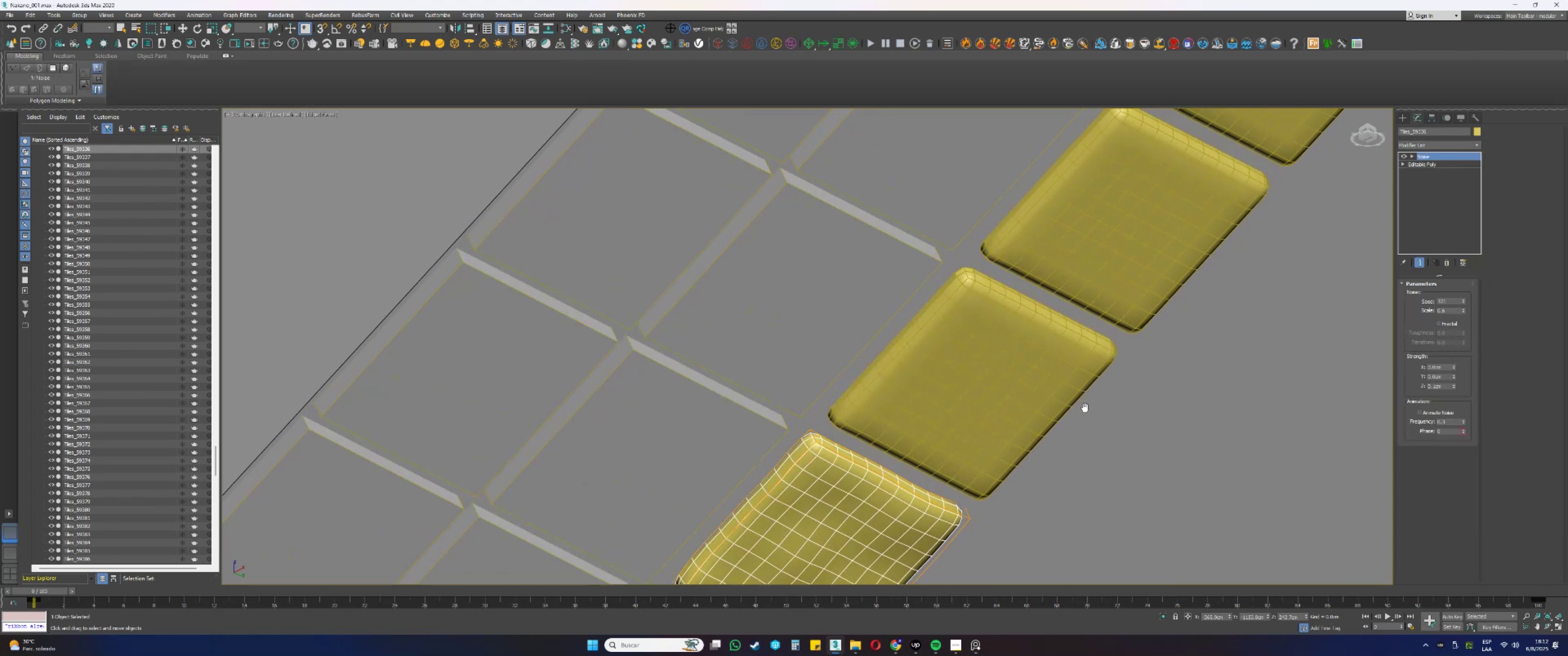 
left_click([1062, 361])
 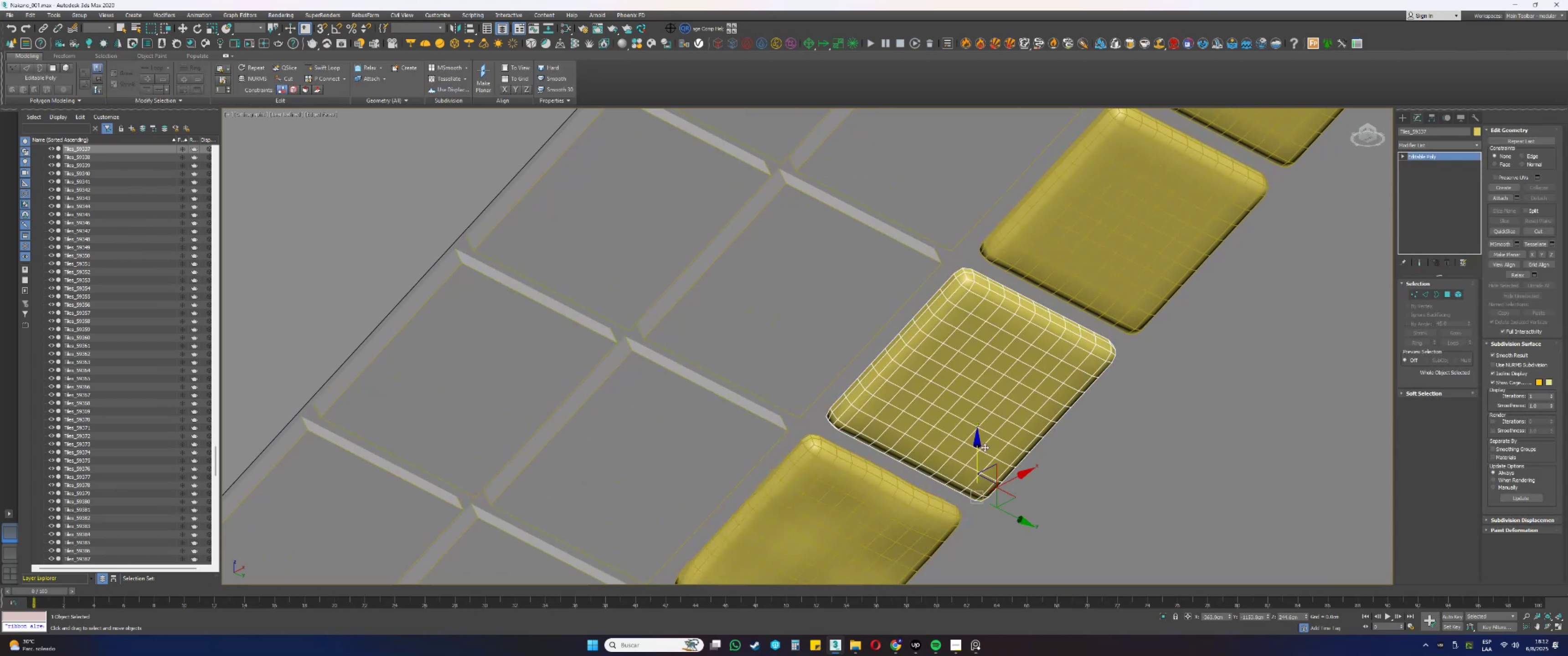 
left_click_drag(start_coordinate=[978, 449], to_coordinate=[971, 444])
 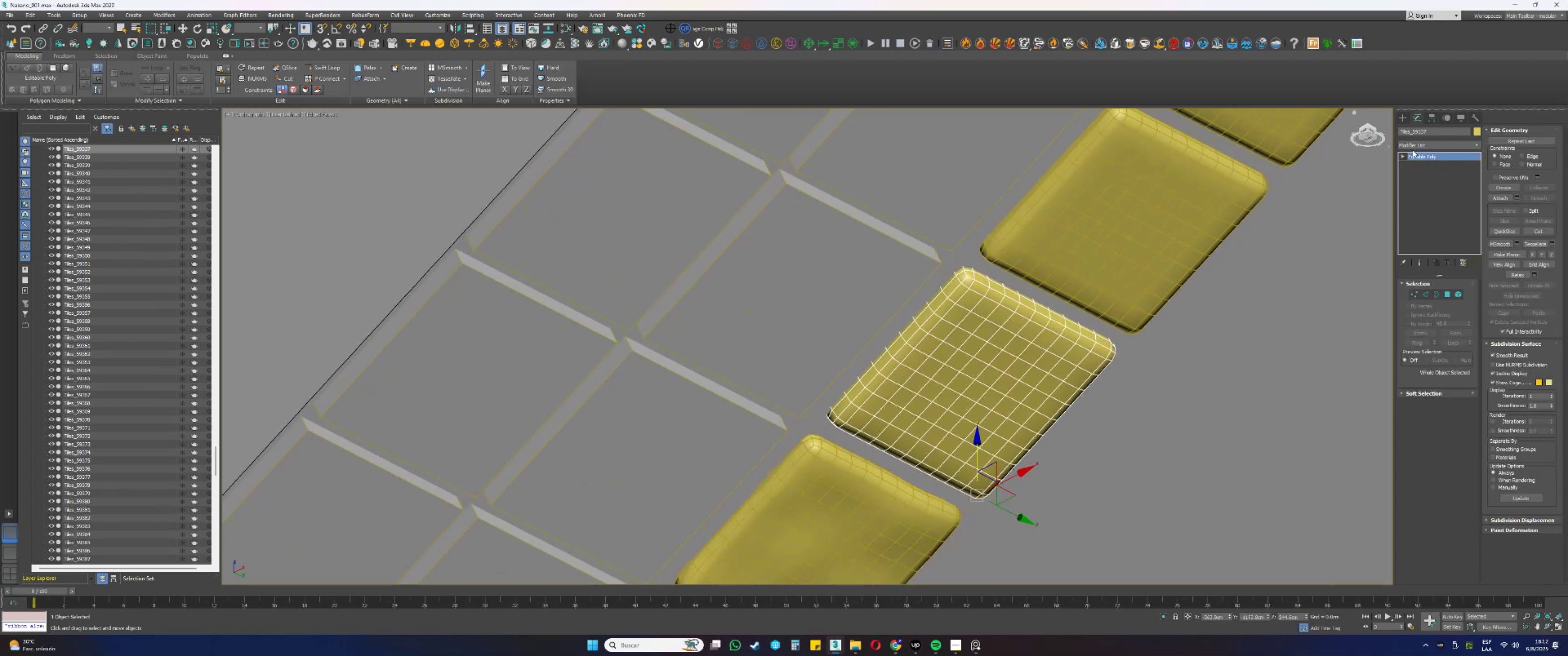 
right_click([1420, 156])
 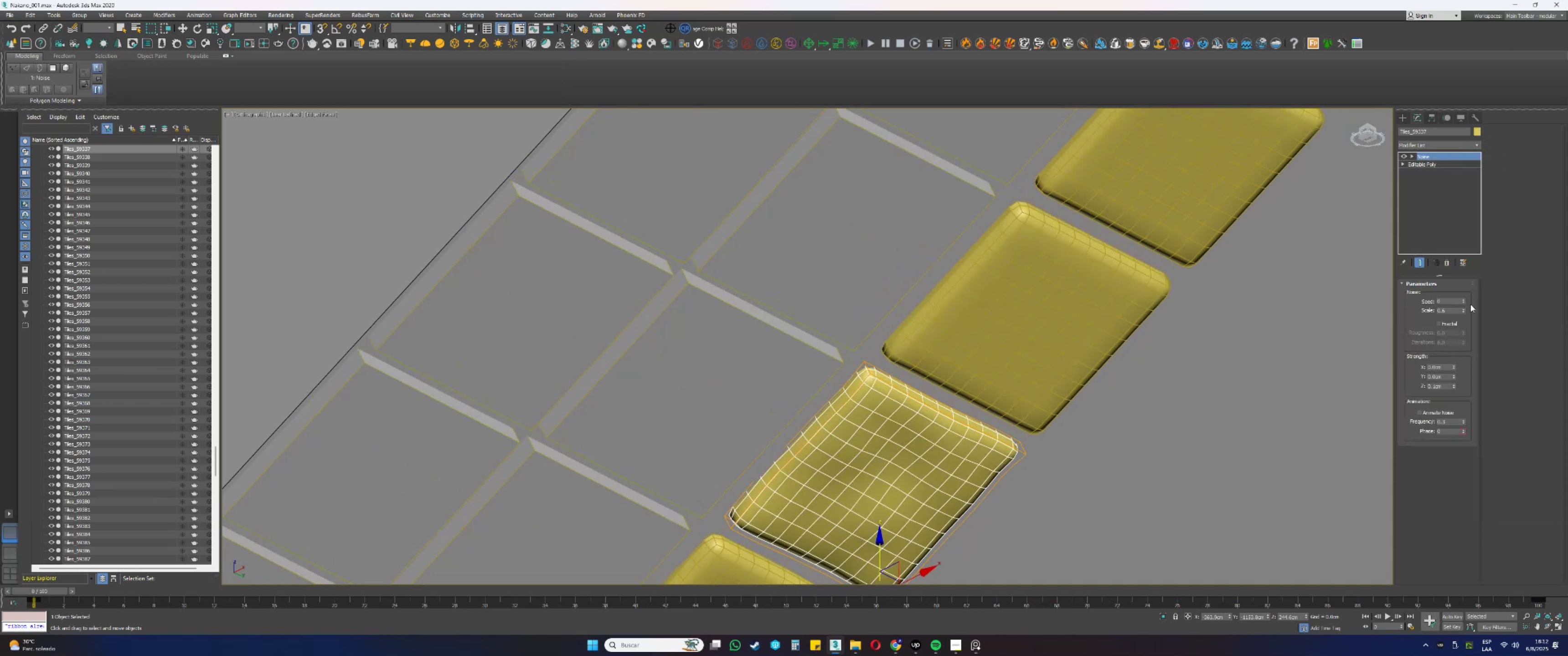 
left_click_drag(start_coordinate=[1463, 301], to_coordinate=[1472, 239])
 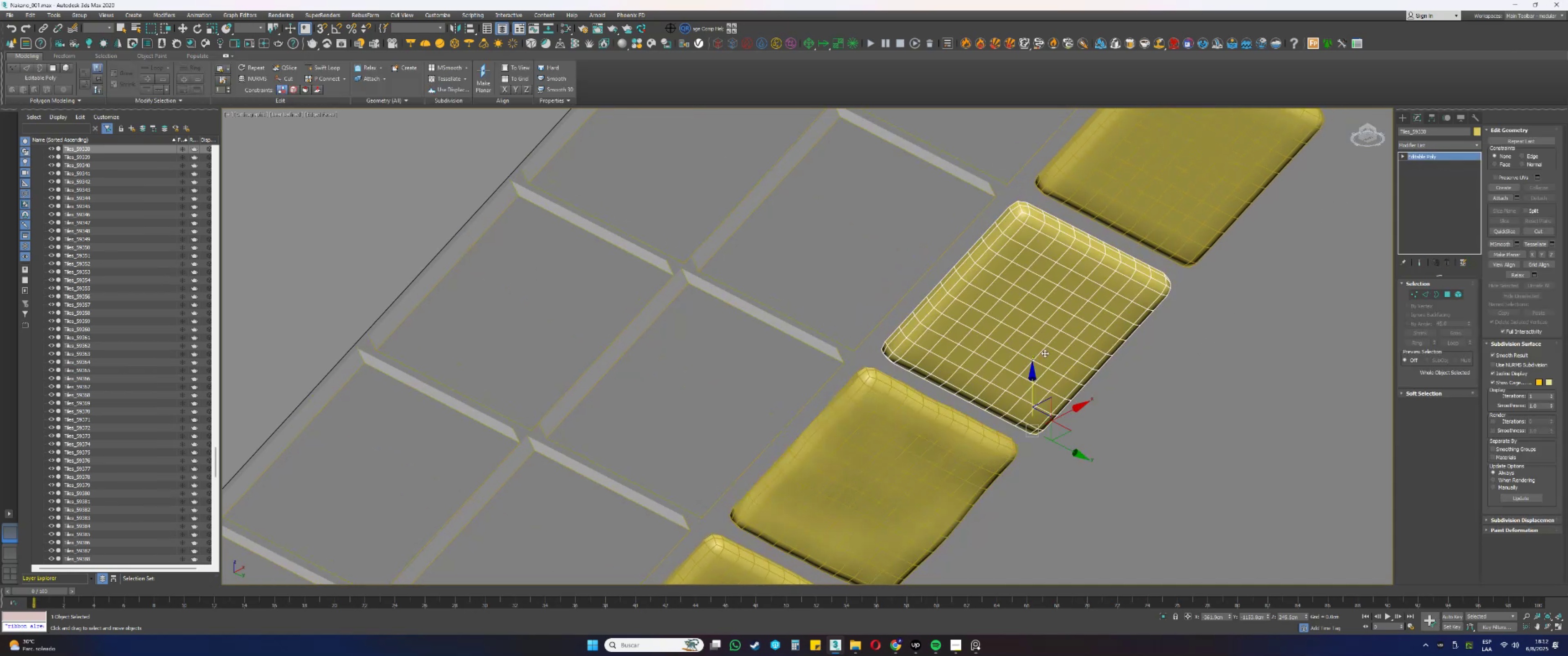 
left_click_drag(start_coordinate=[1033, 380], to_coordinate=[1030, 376])
 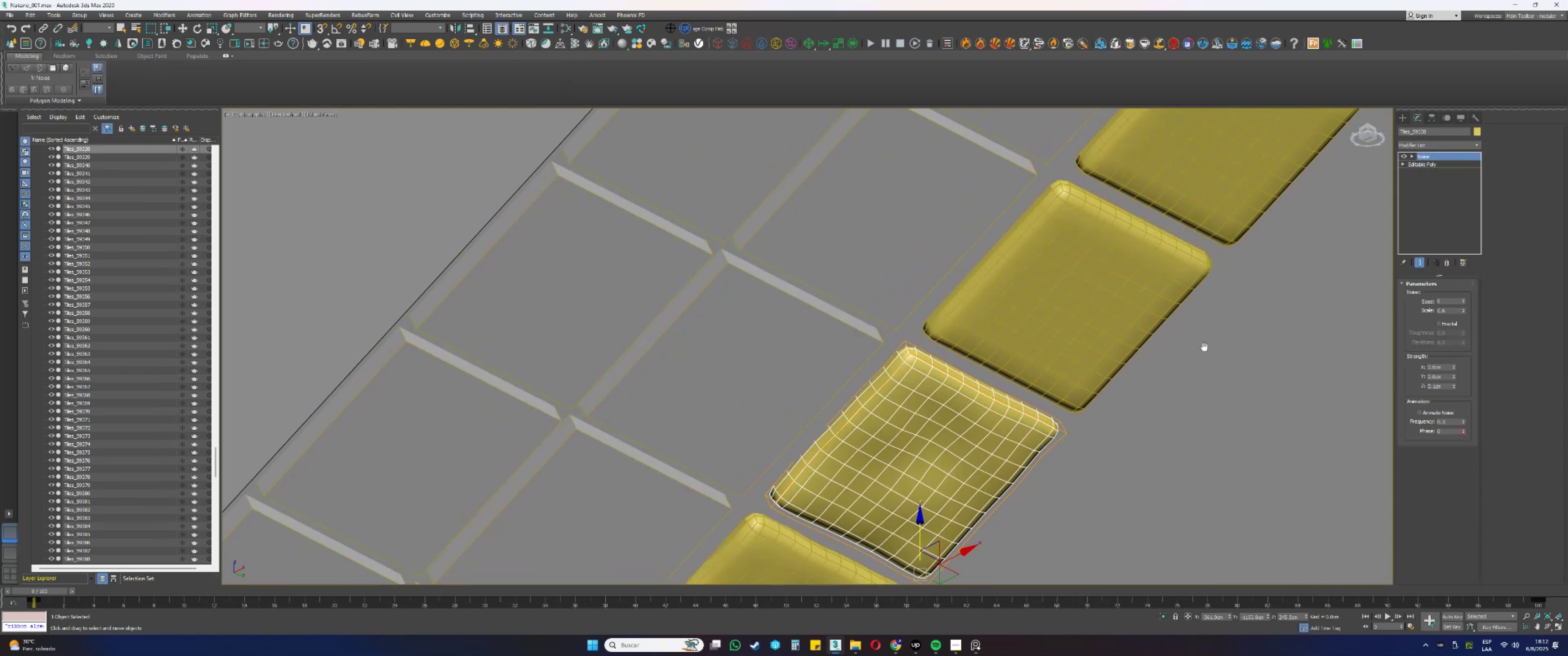 
left_click_drag(start_coordinate=[1462, 298], to_coordinate=[1475, 241])
 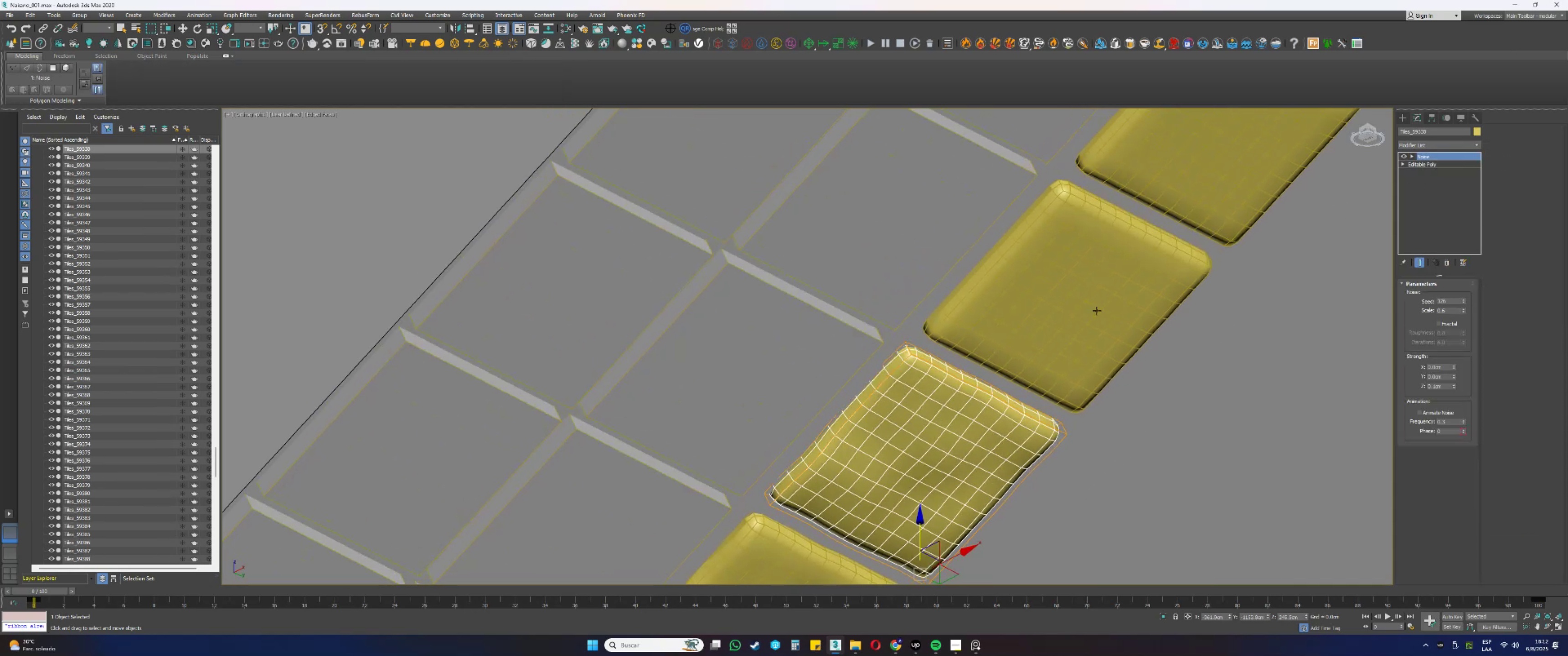 
double_click([1090, 310])
 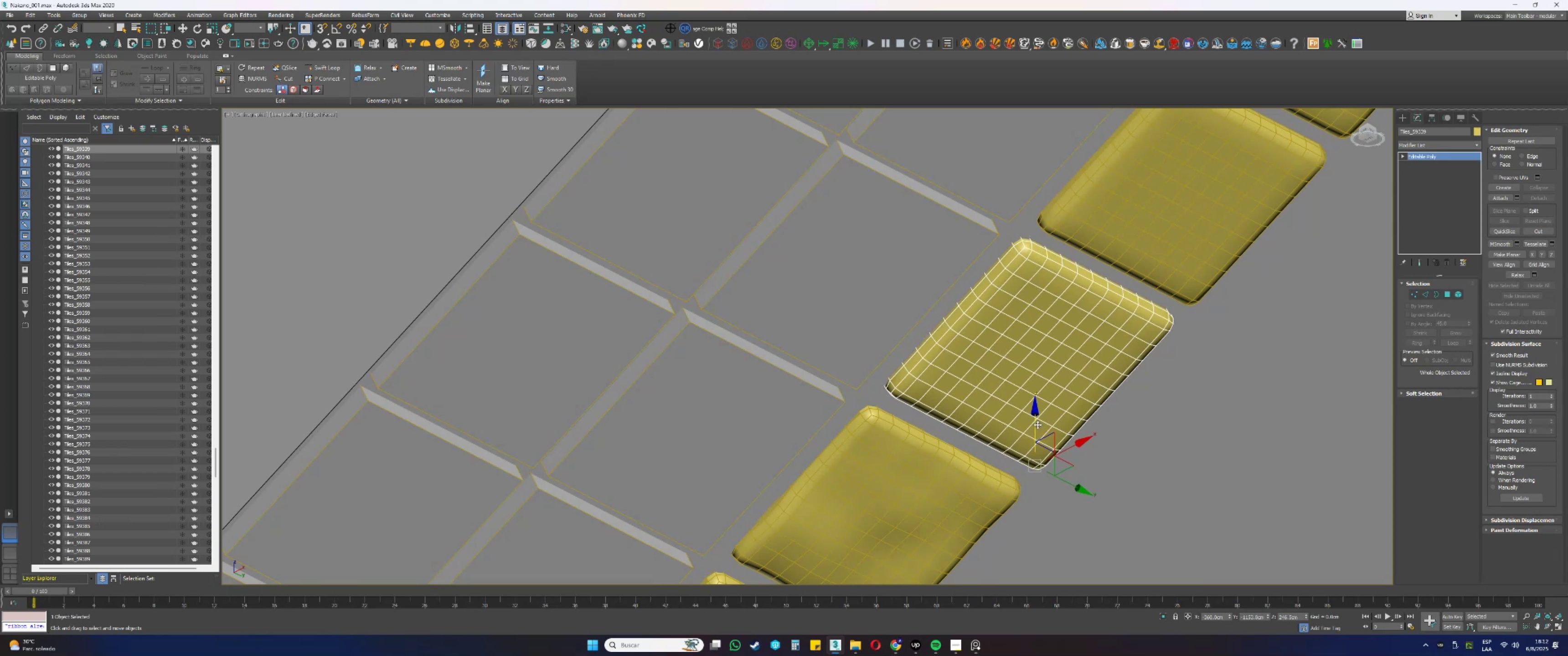 
right_click([1430, 159])
 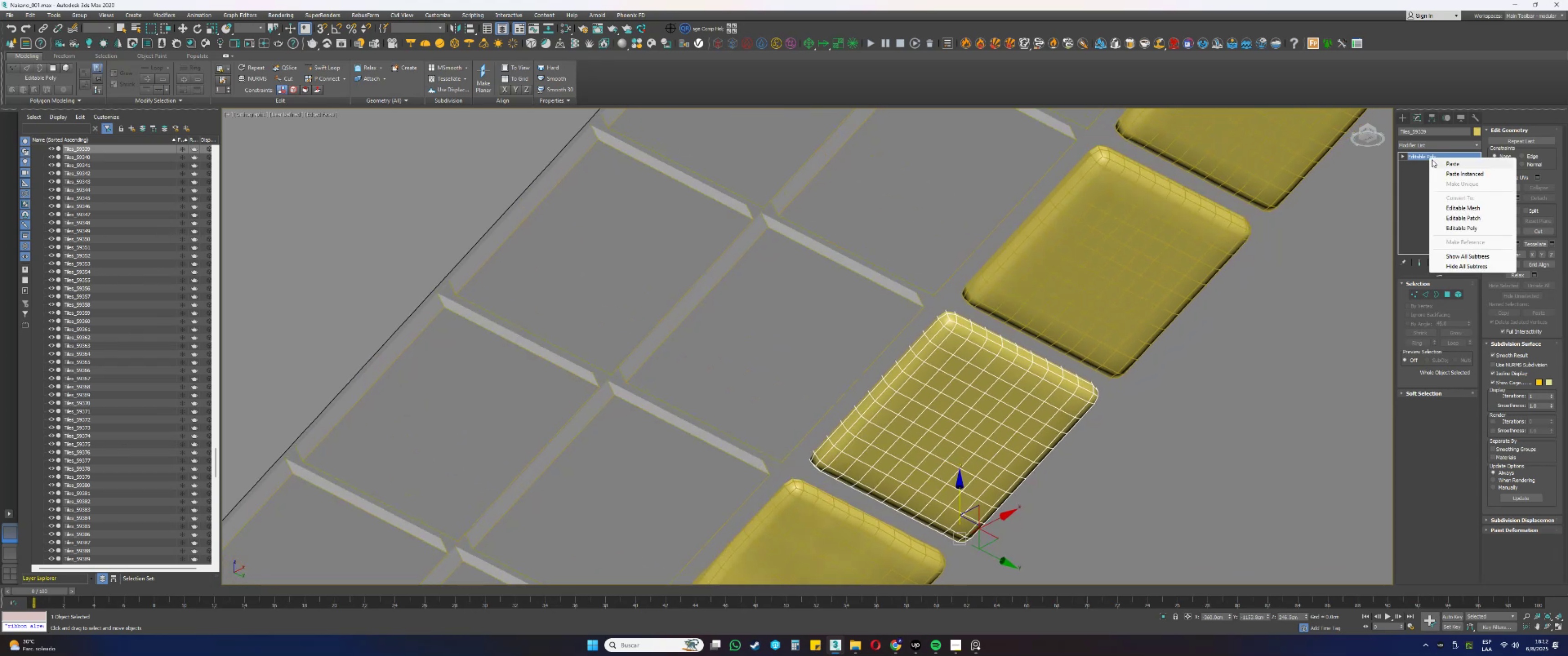 
left_click([1441, 162])
 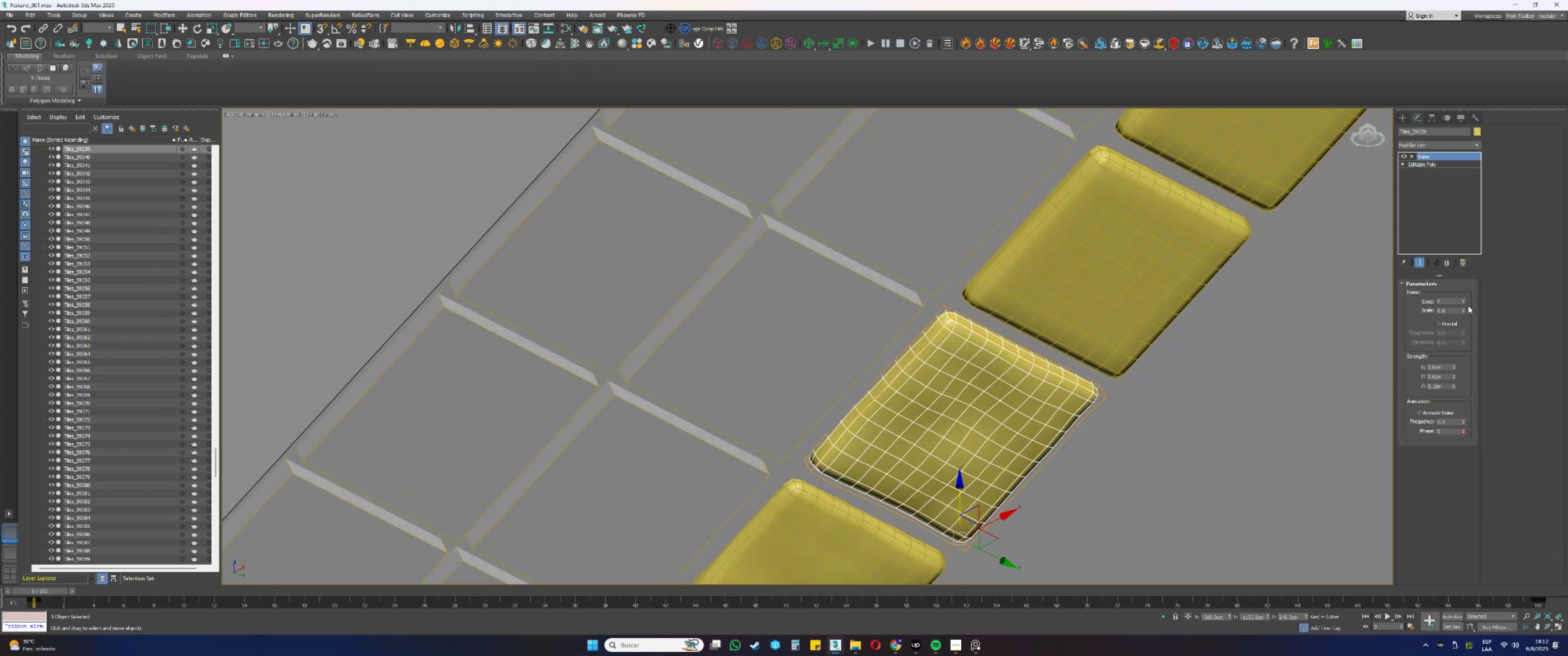 
left_click_drag(start_coordinate=[1463, 302], to_coordinate=[1470, 252])
 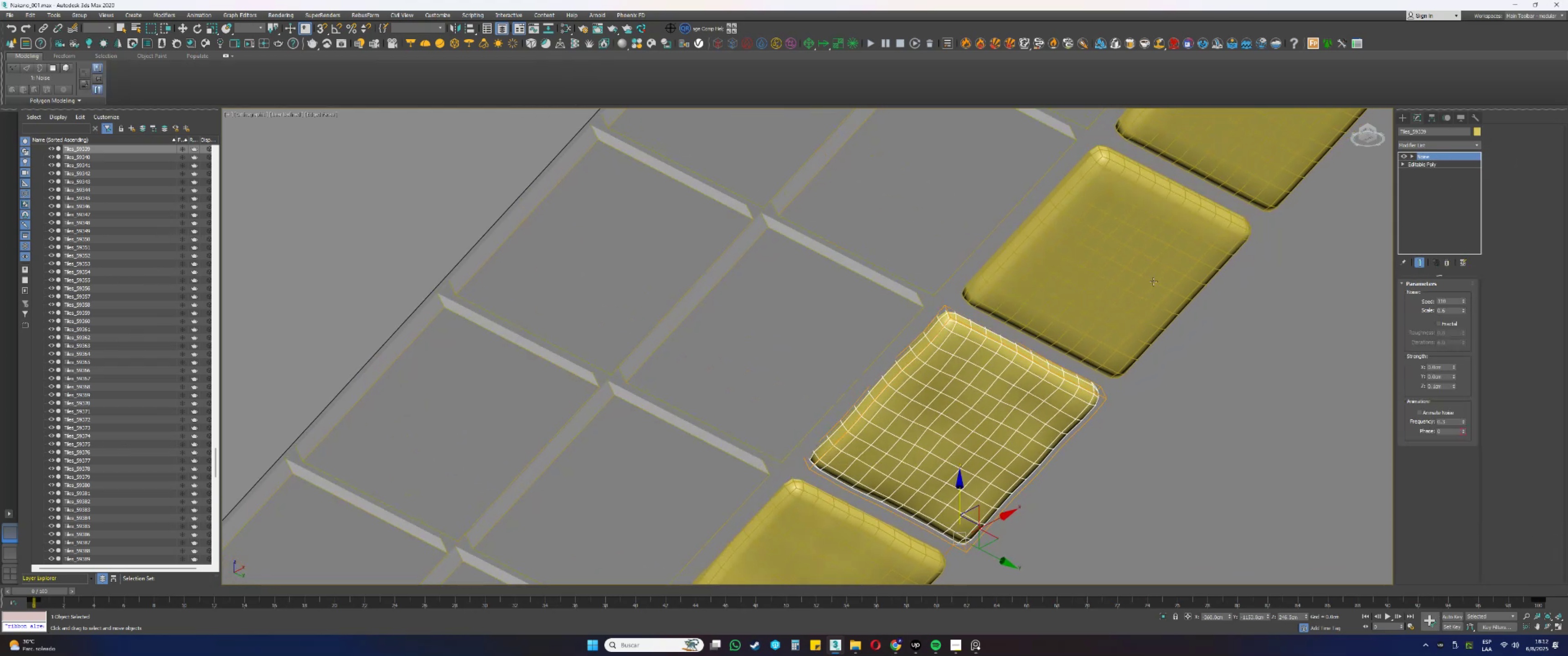 
double_click([1126, 276])
 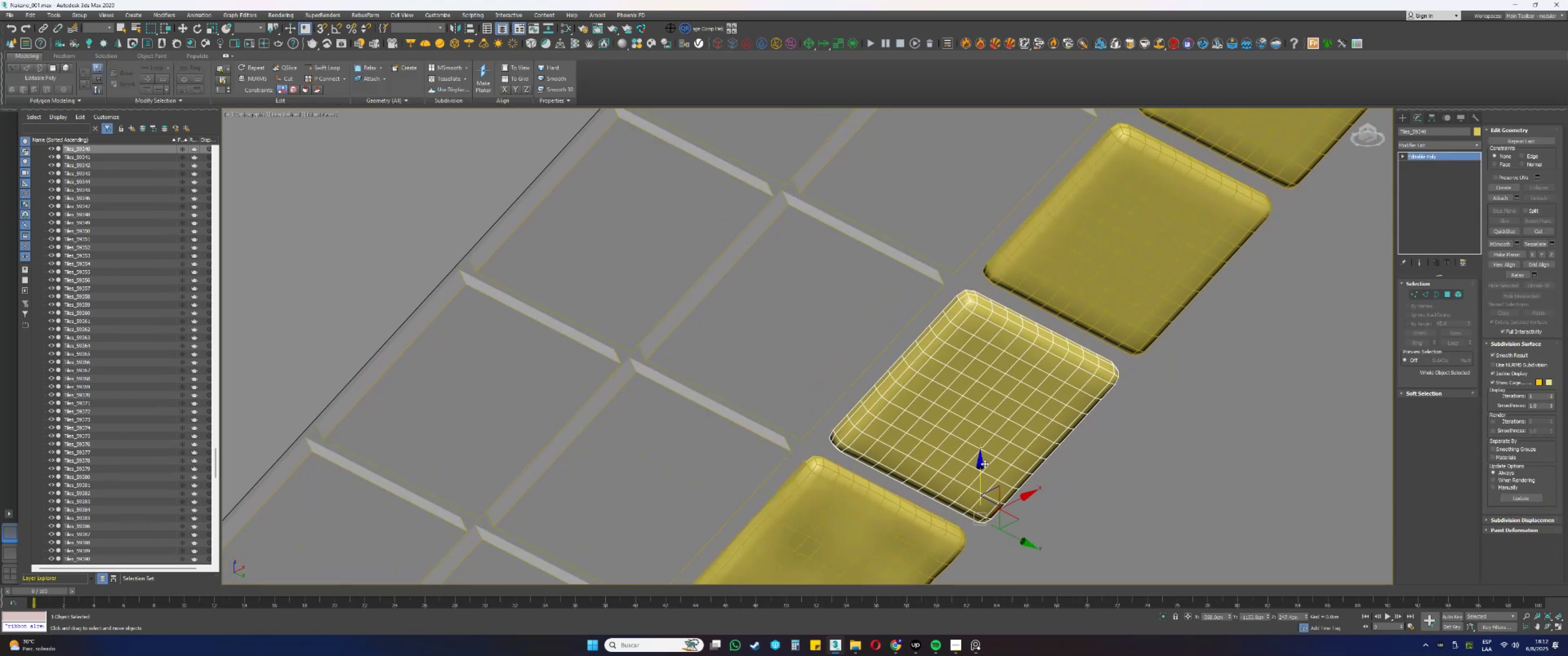 
left_click_drag(start_coordinate=[980, 468], to_coordinate=[976, 469])
 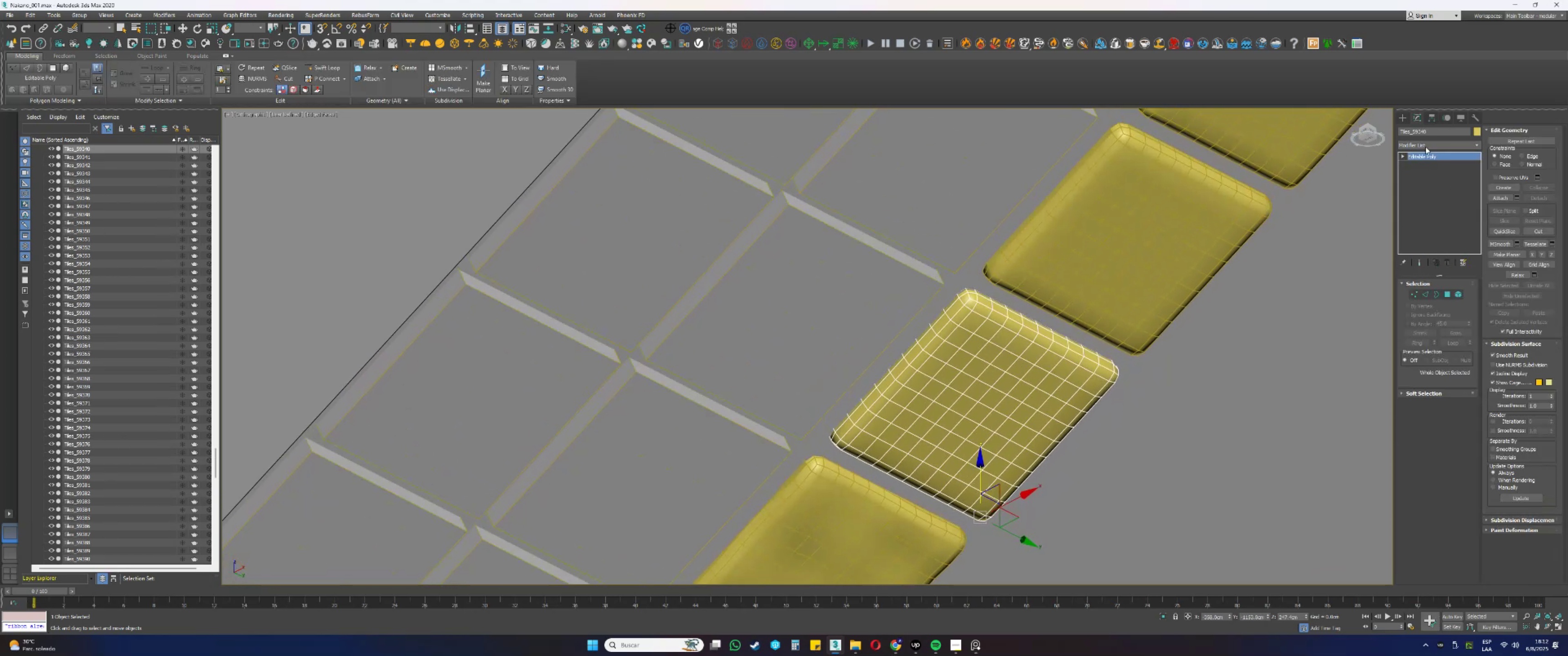 
right_click([1429, 159])
 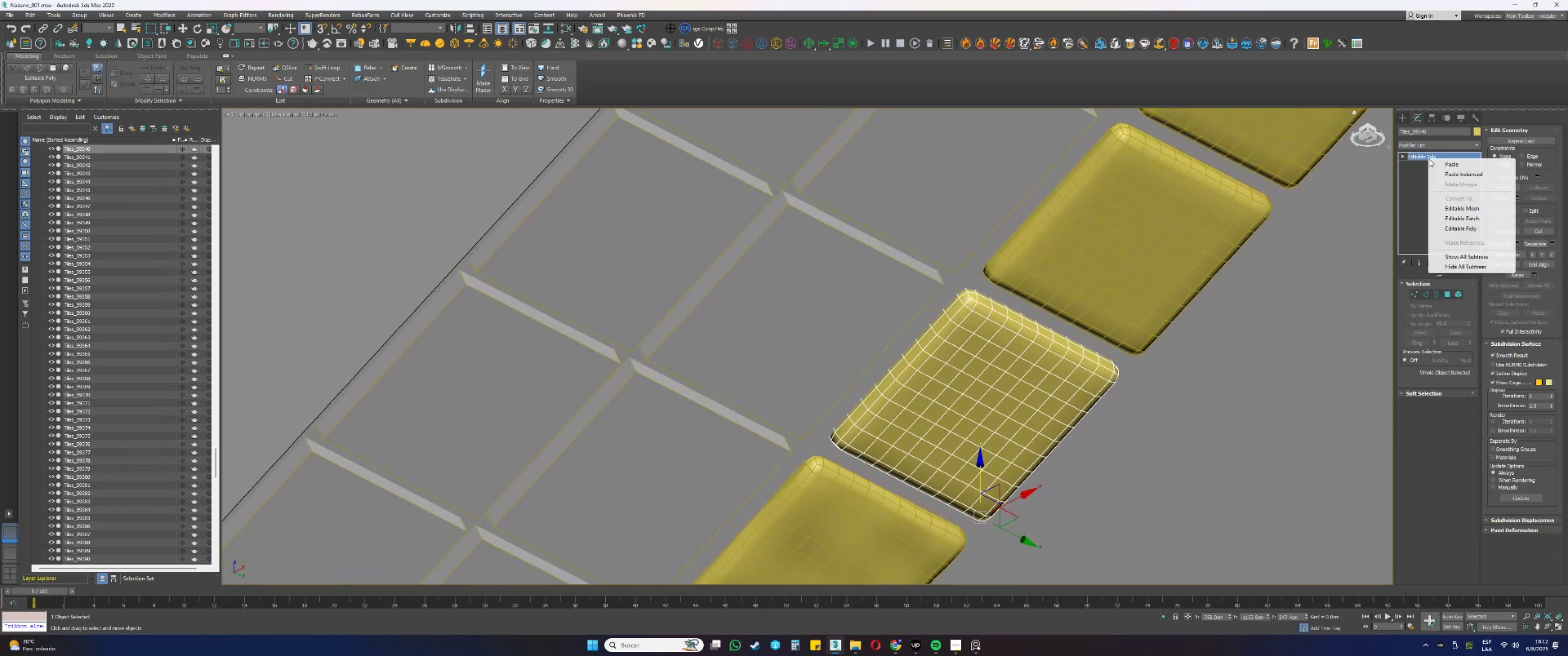 
left_click([1441, 162])
 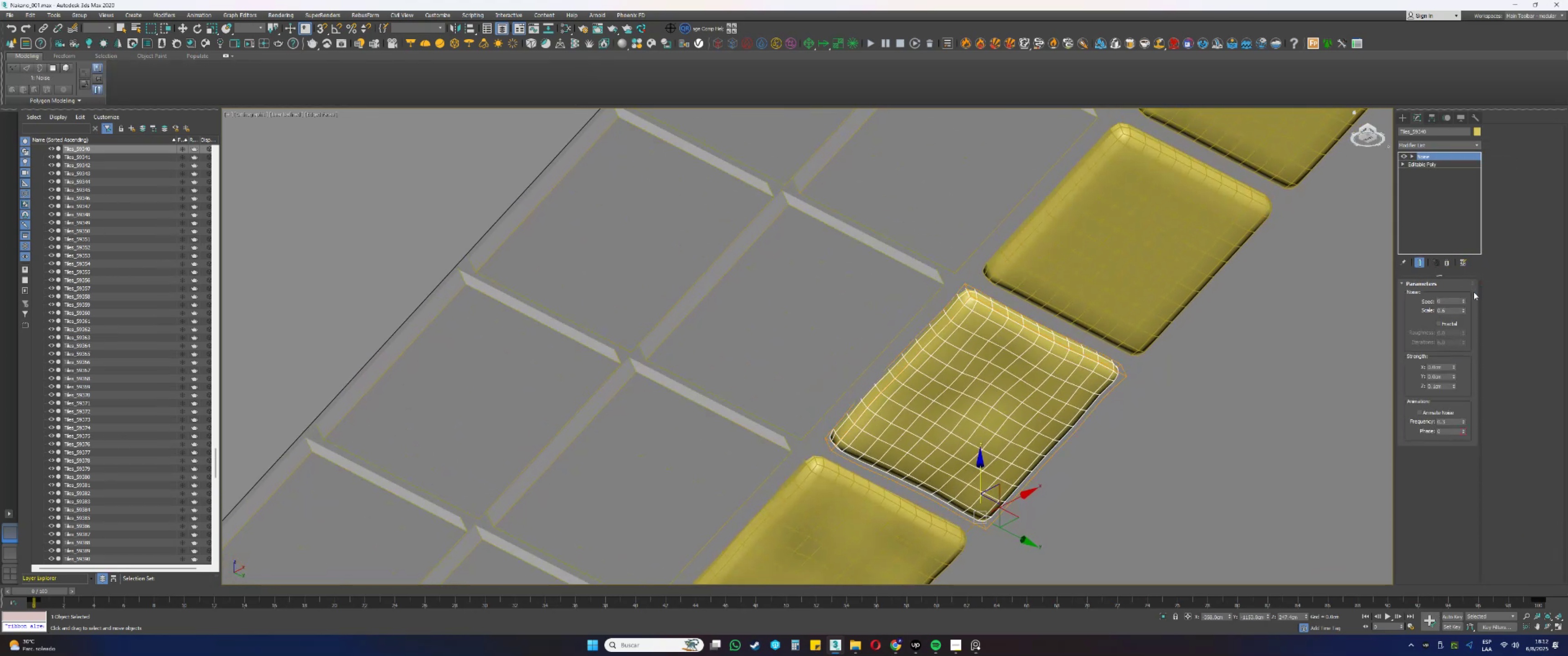 
left_click_drag(start_coordinate=[1461, 301], to_coordinate=[1463, 254])
 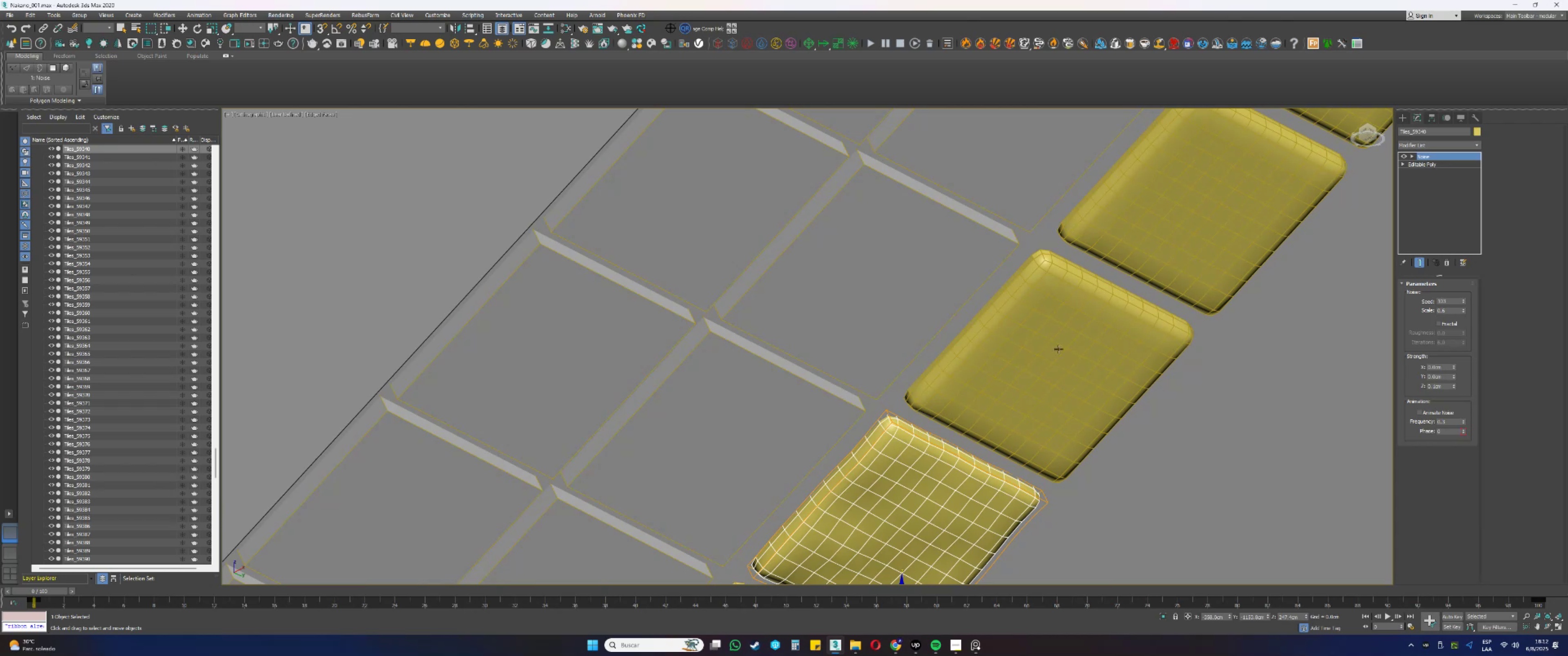 
left_click([1052, 340])
 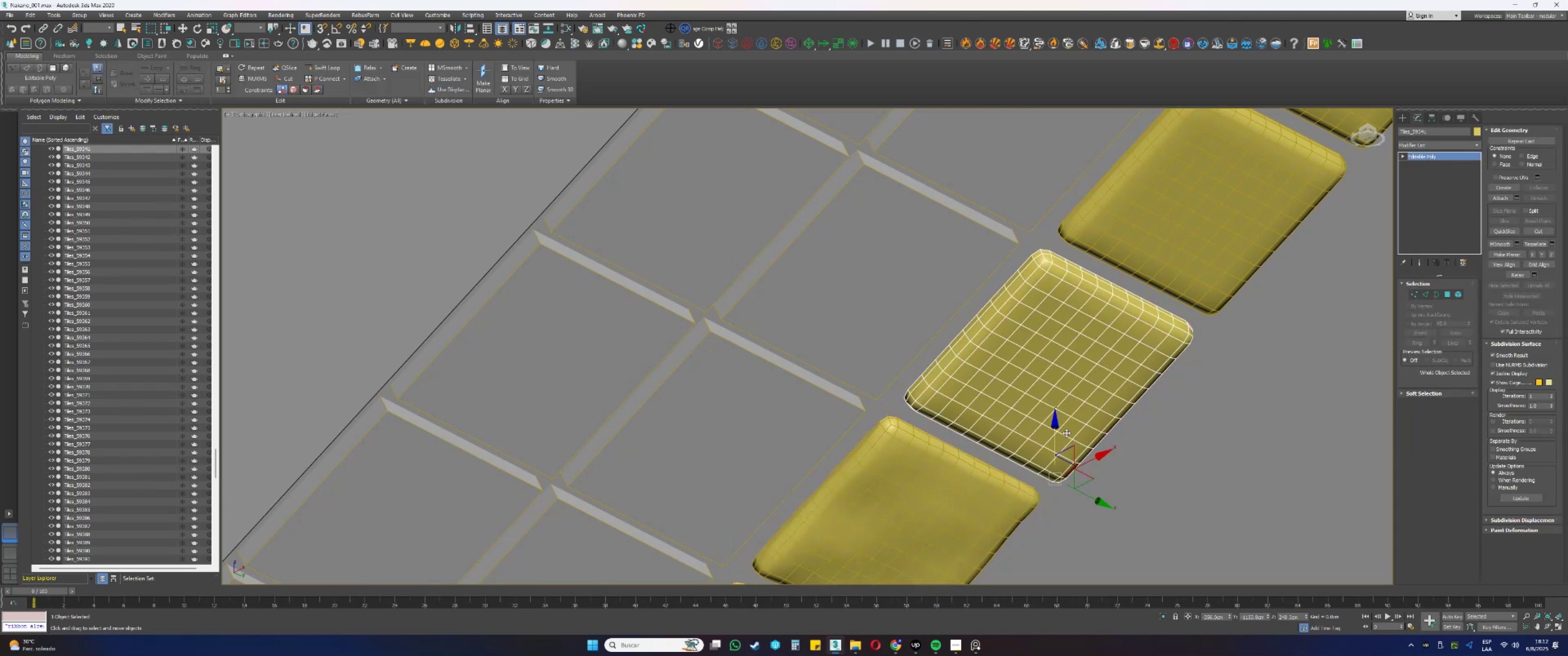 
left_click_drag(start_coordinate=[1054, 435], to_coordinate=[1054, 433])
 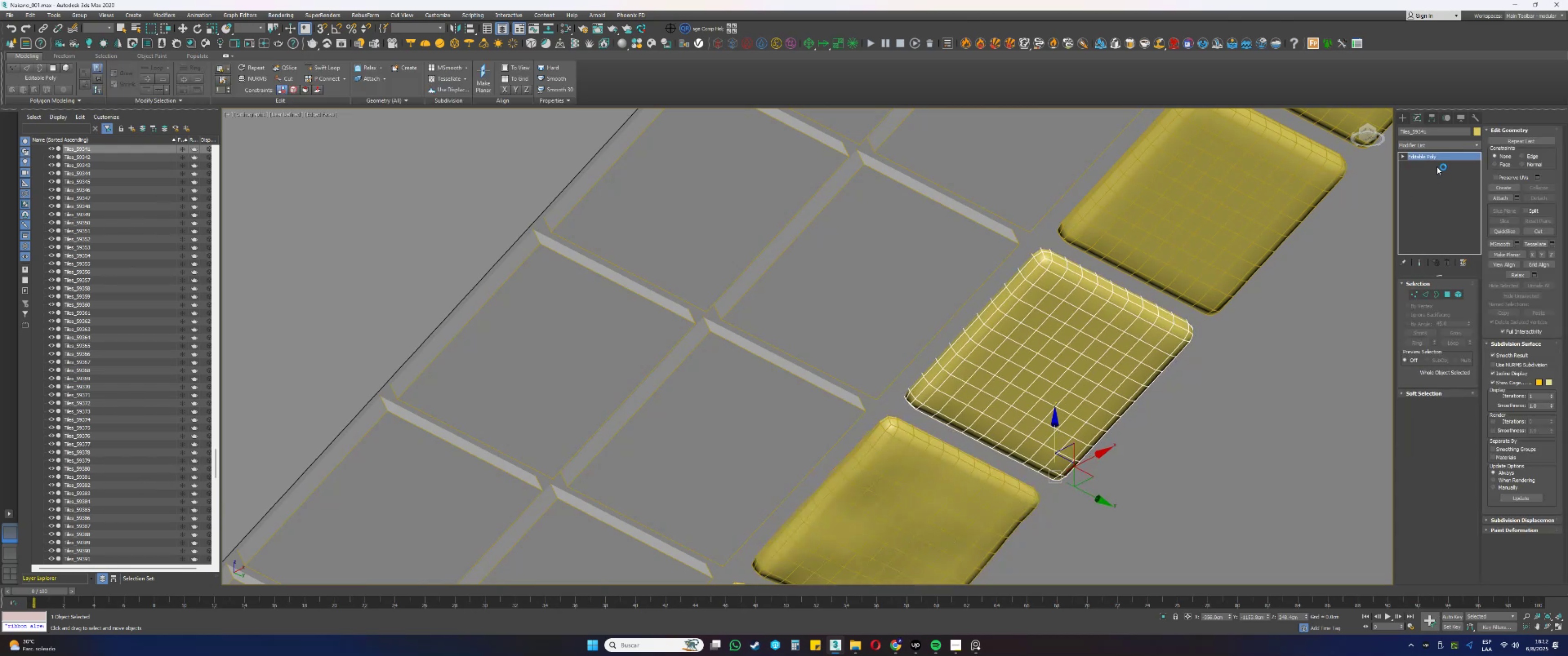 
right_click([1437, 156])
 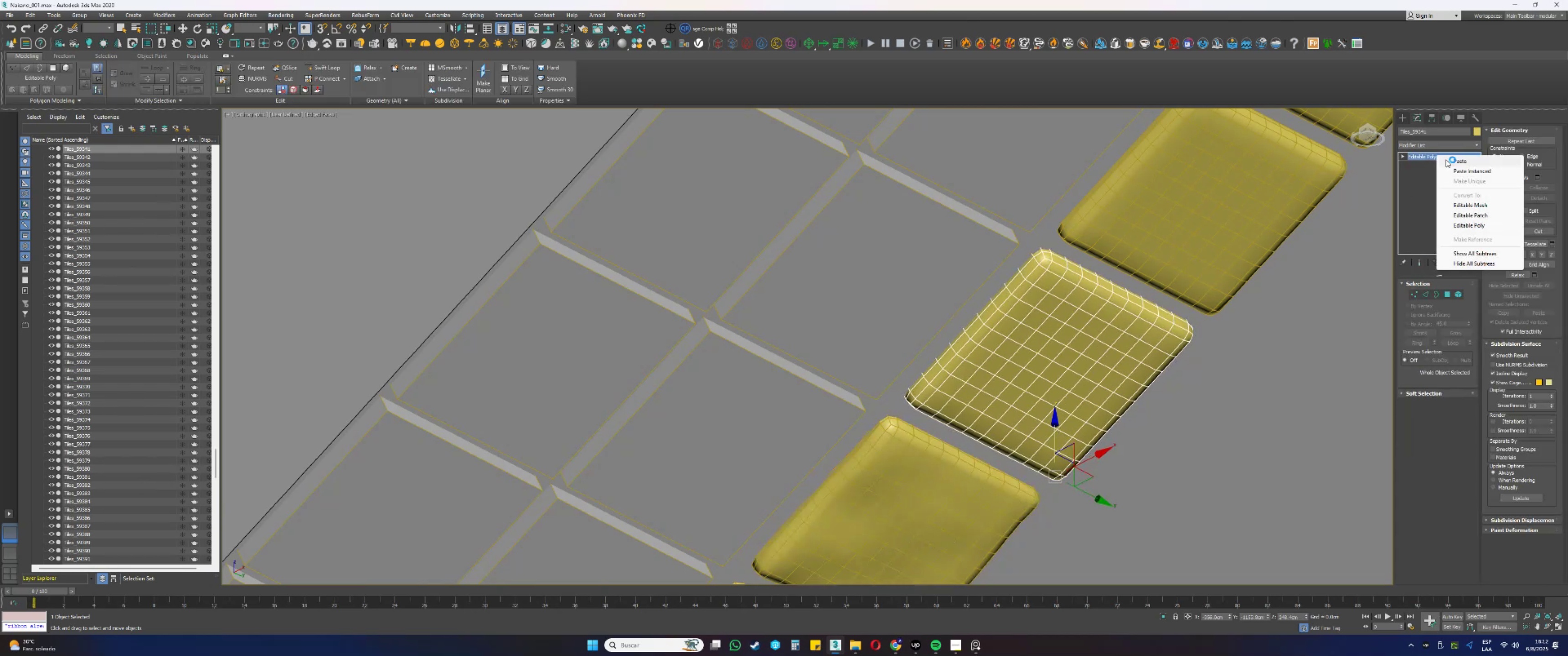 
left_click([1450, 160])
 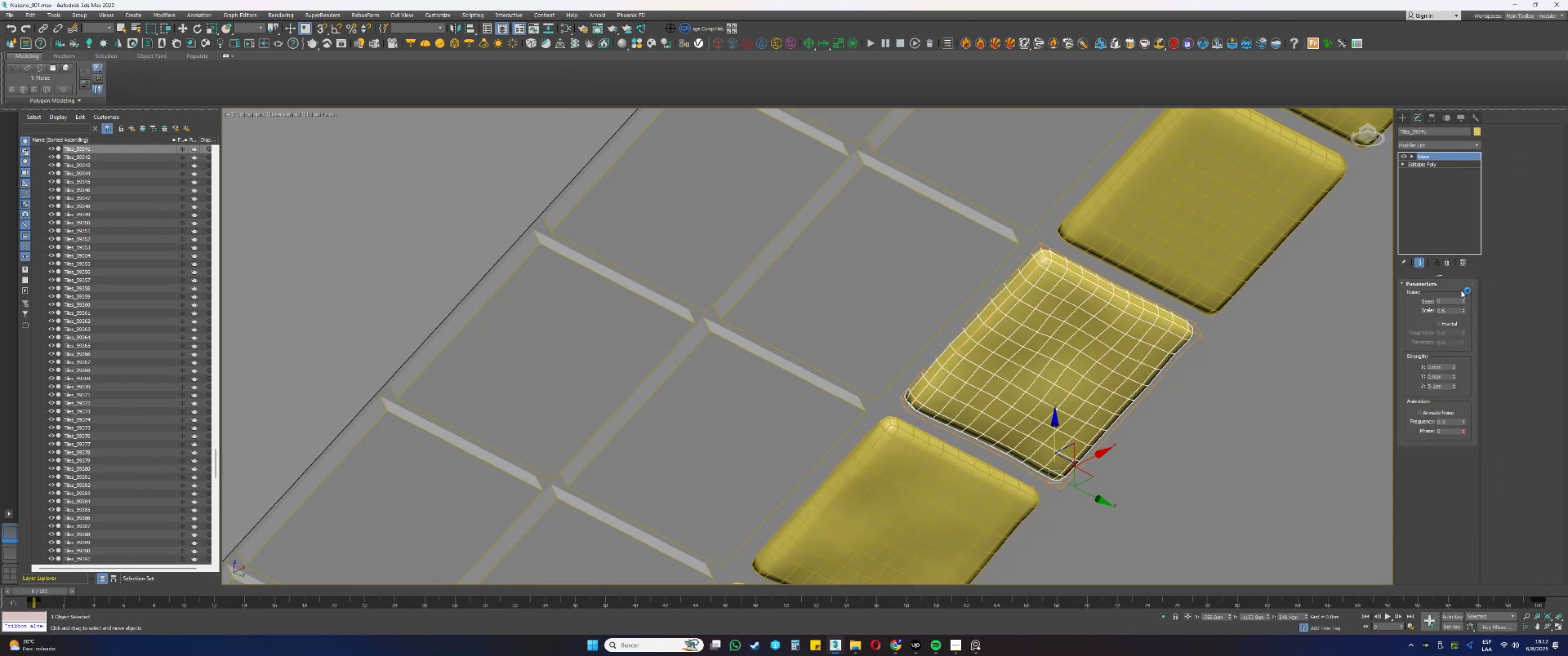 
left_click_drag(start_coordinate=[1463, 300], to_coordinate=[1468, 263])
 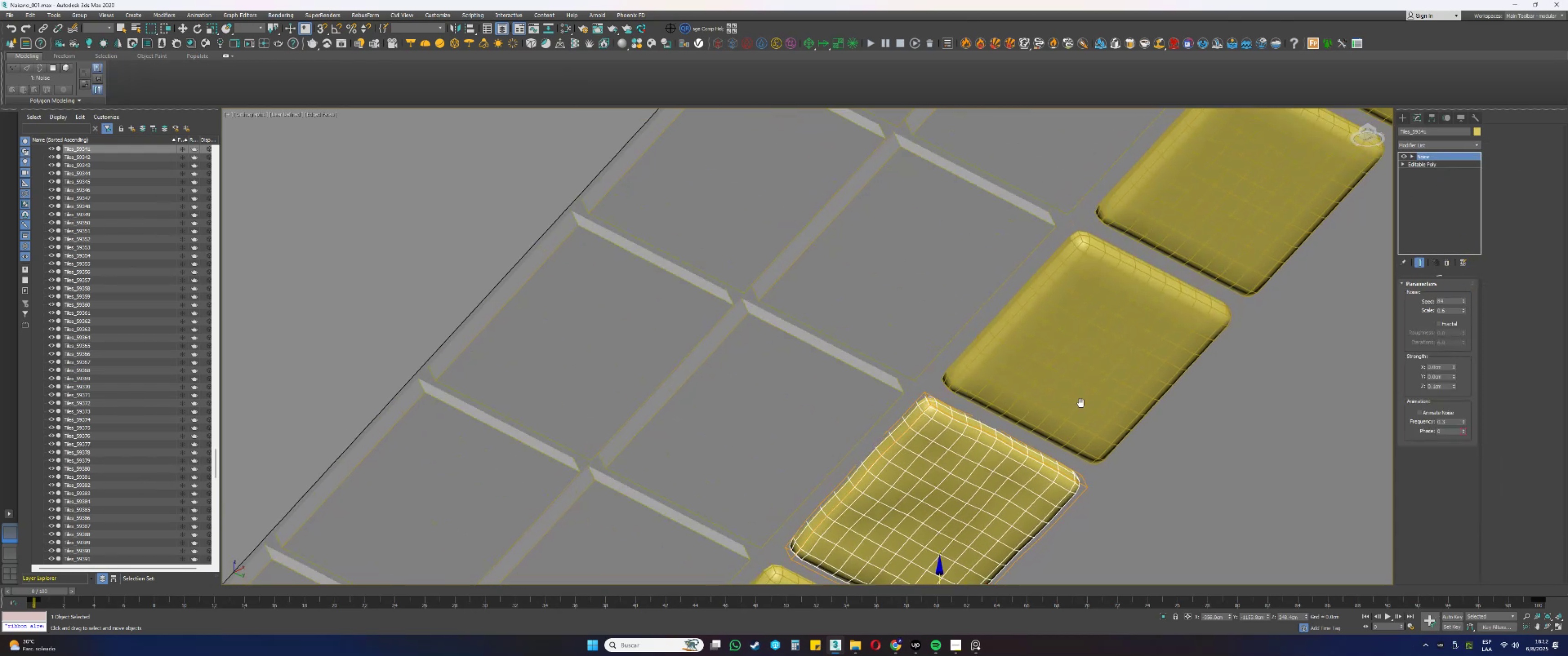 
left_click([1087, 349])
 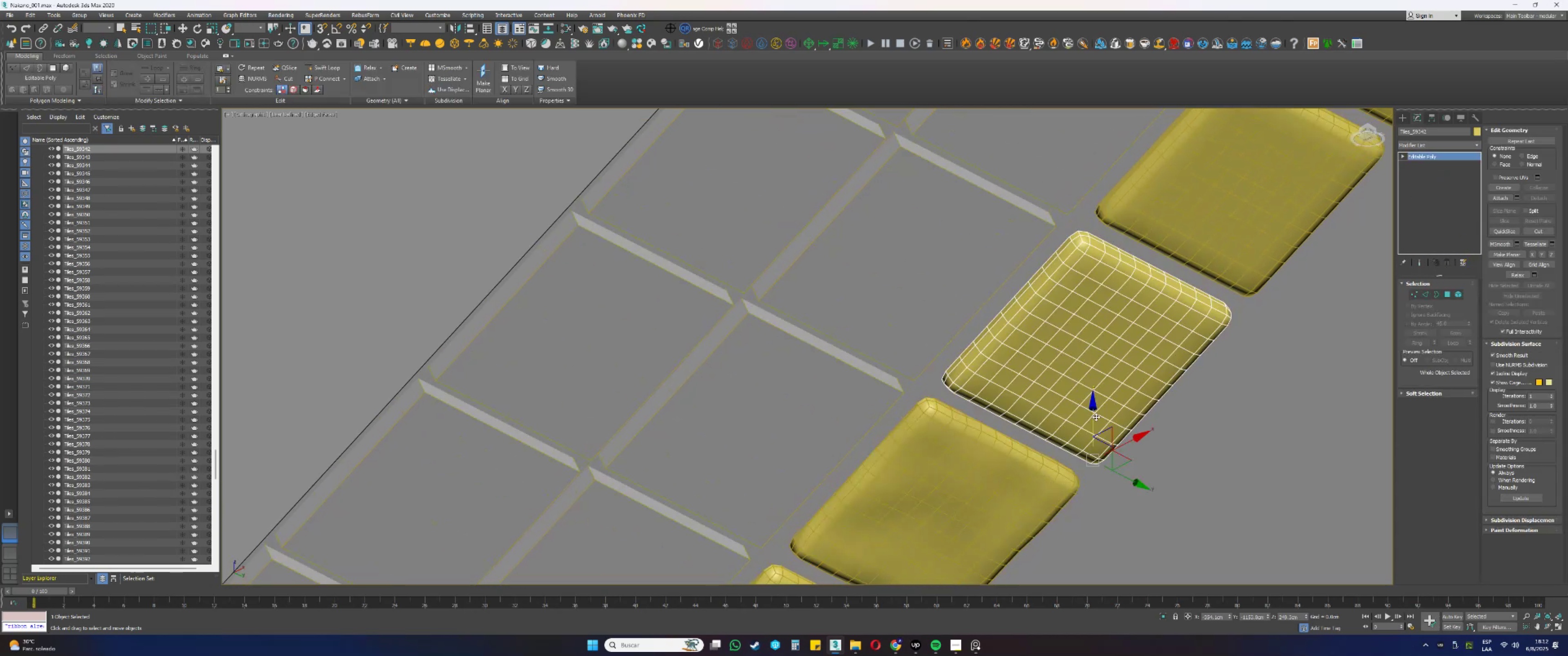 
left_click_drag(start_coordinate=[1093, 416], to_coordinate=[1089, 412])
 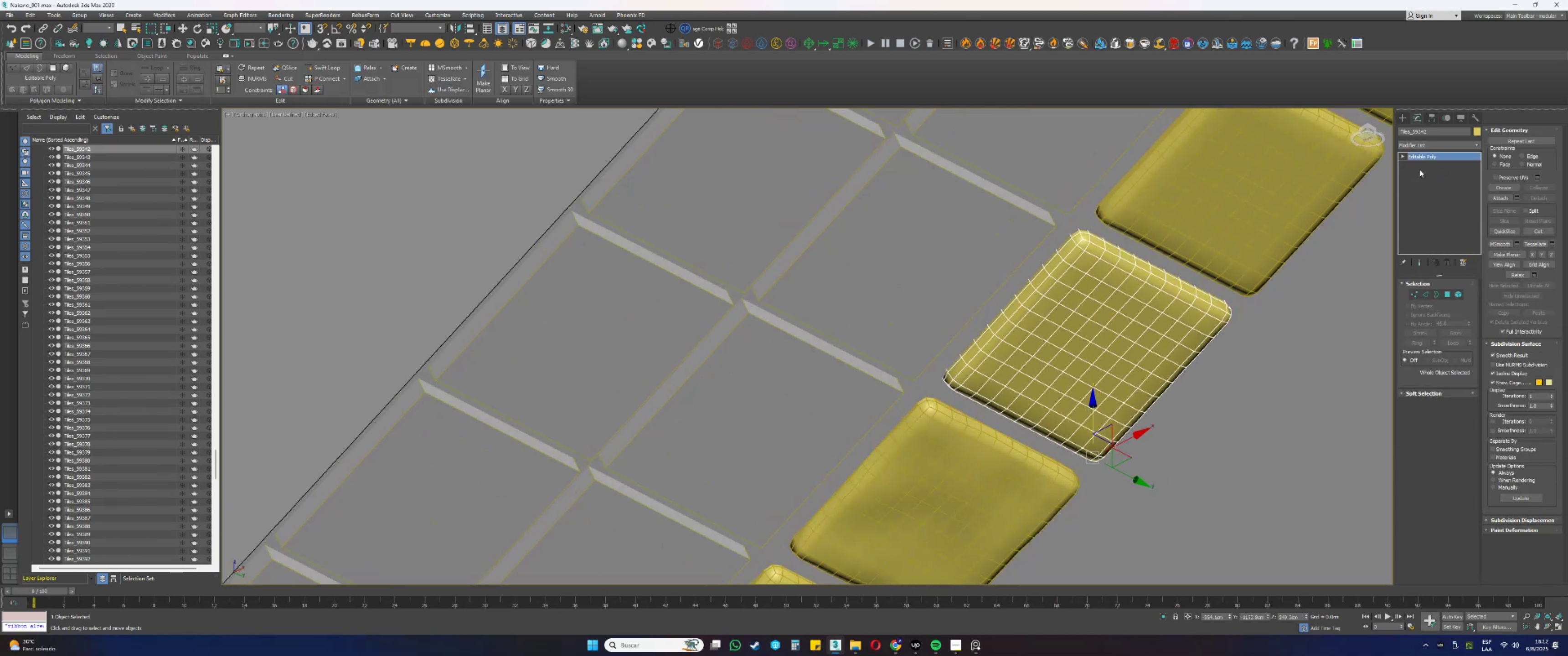 
right_click([1421, 156])
 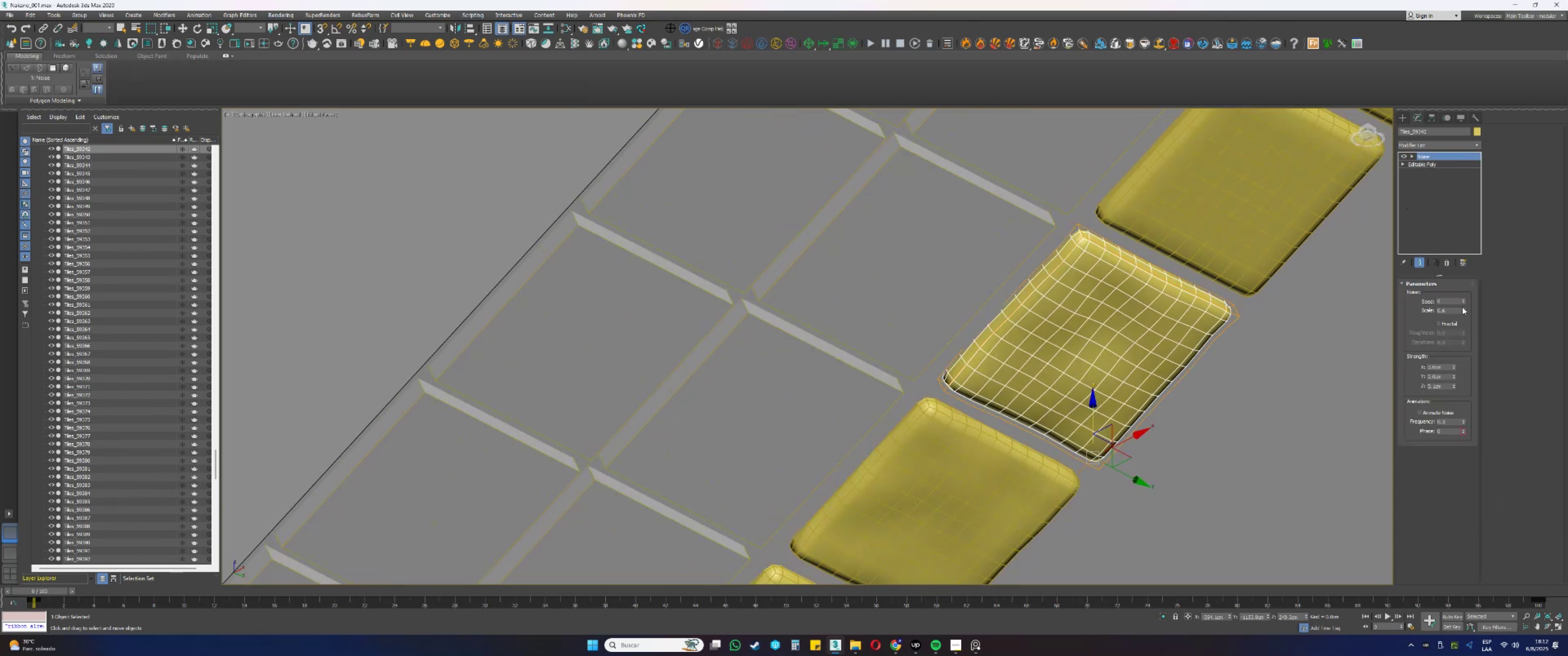 
left_click_drag(start_coordinate=[1462, 302], to_coordinate=[1463, 250])
 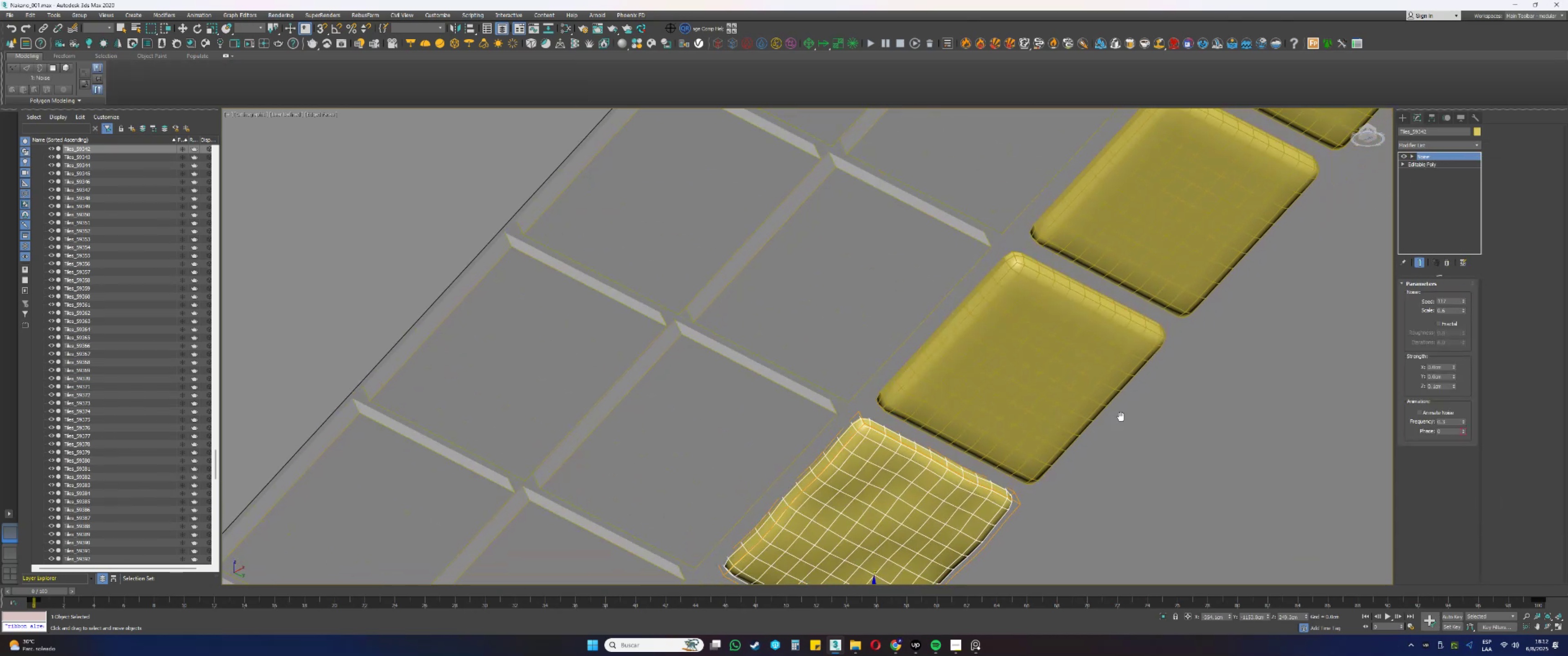 
left_click([1097, 349])
 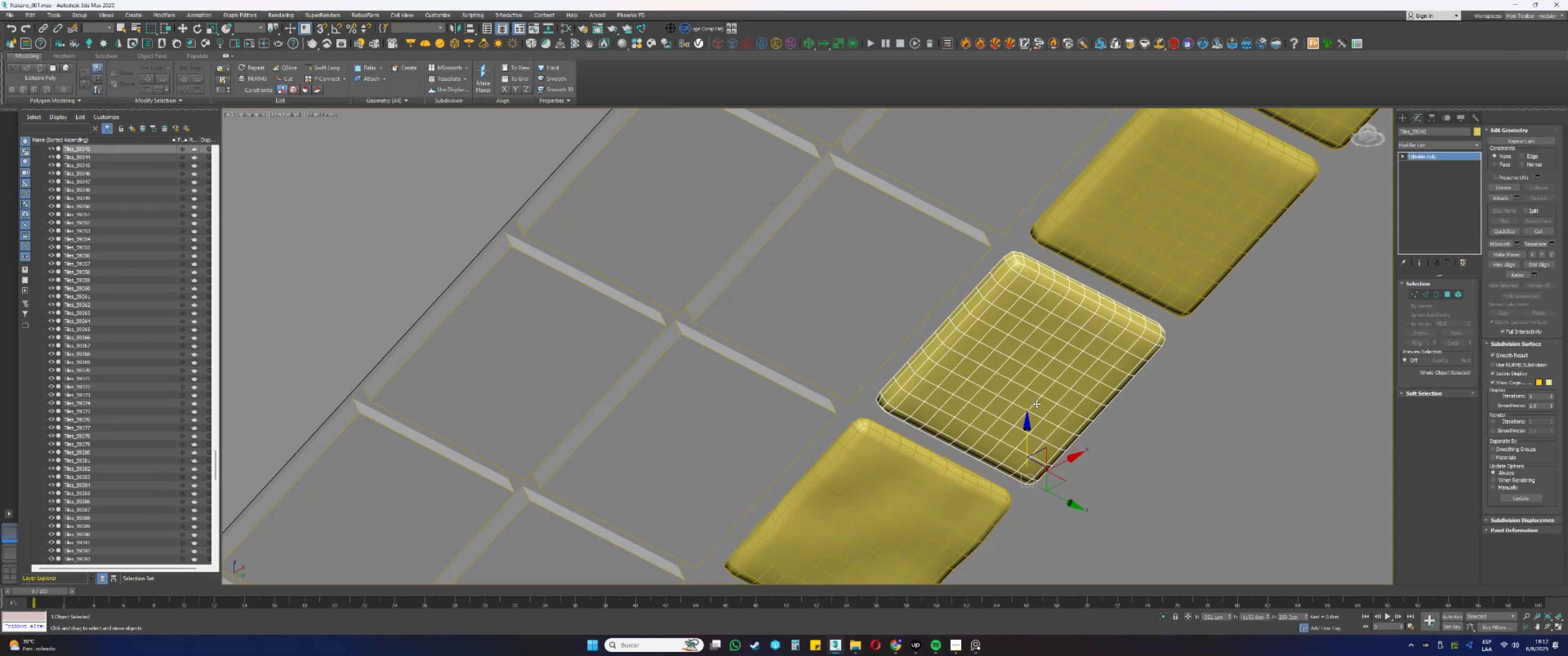 
left_click_drag(start_coordinate=[1029, 429], to_coordinate=[1023, 423])
 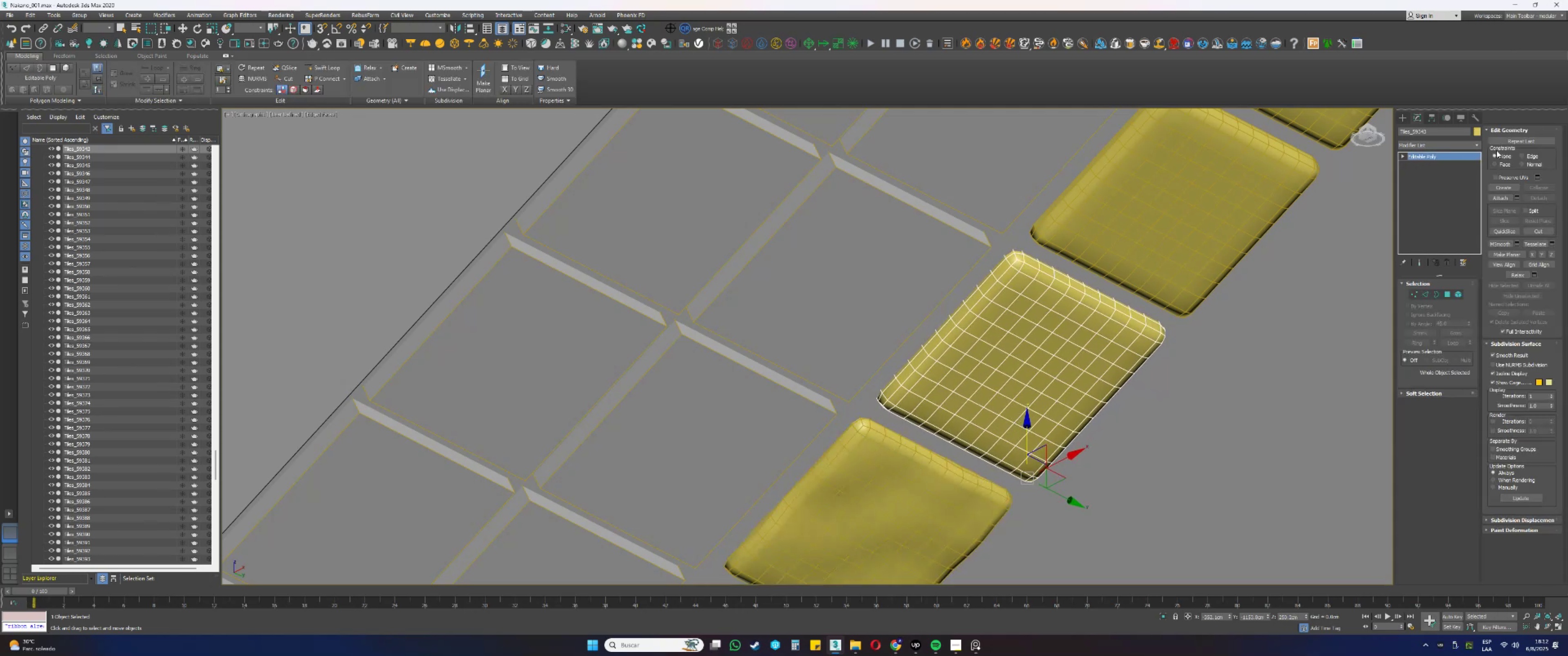 
right_click([1460, 161])
 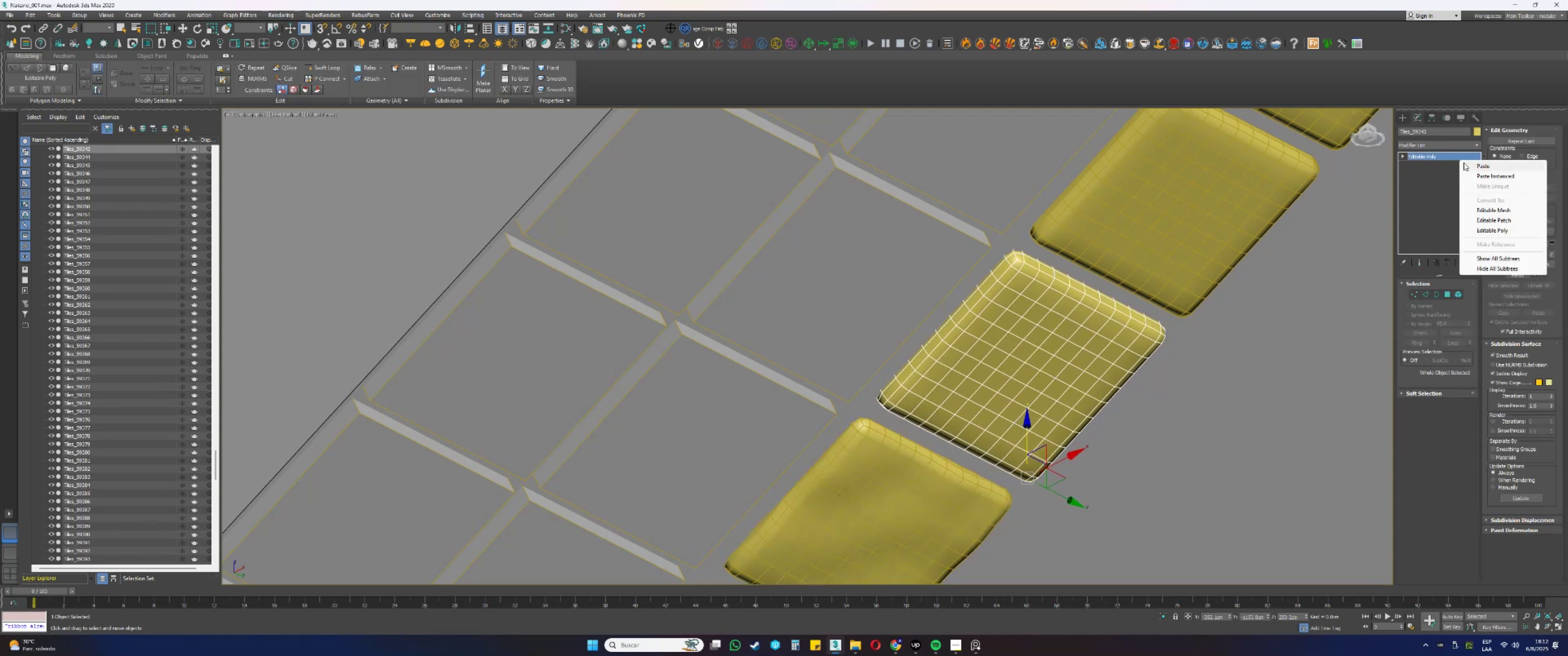 
left_click([1469, 167])
 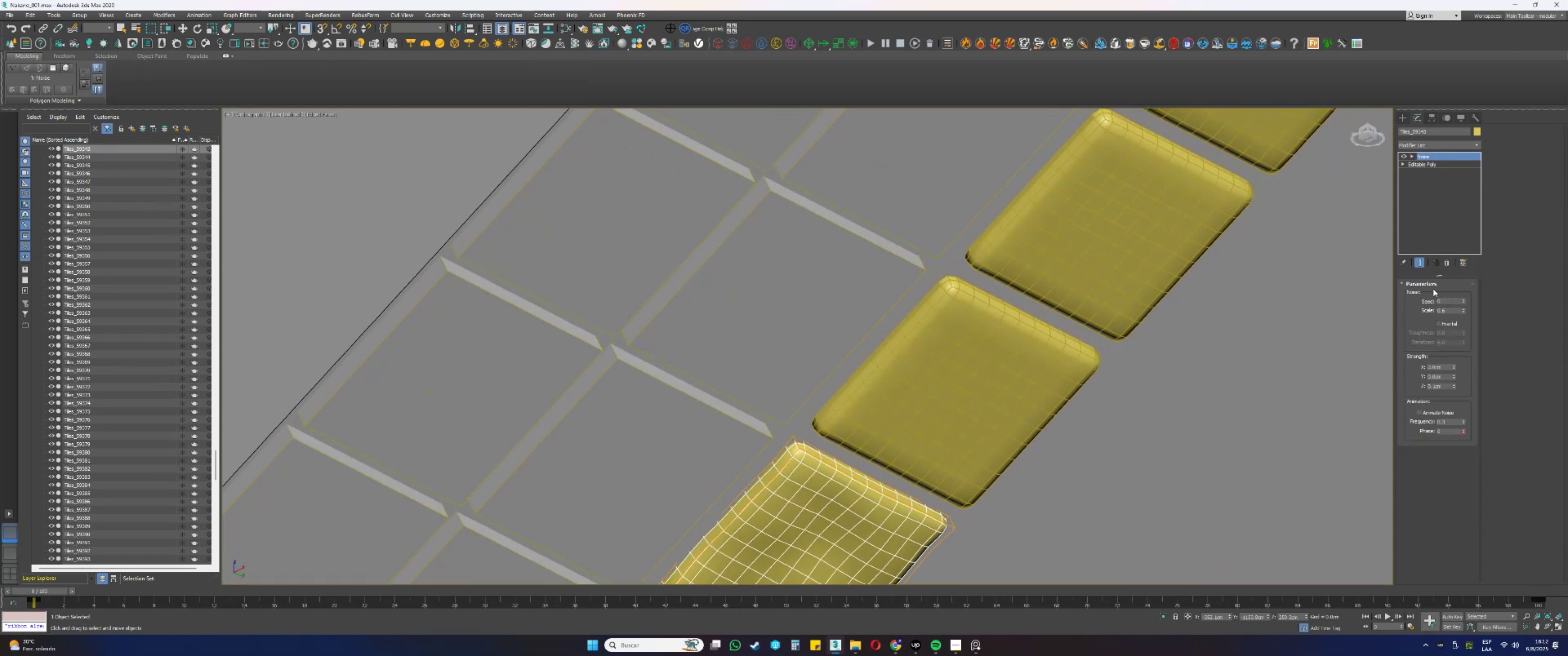 
left_click_drag(start_coordinate=[1461, 300], to_coordinate=[1461, 272])
 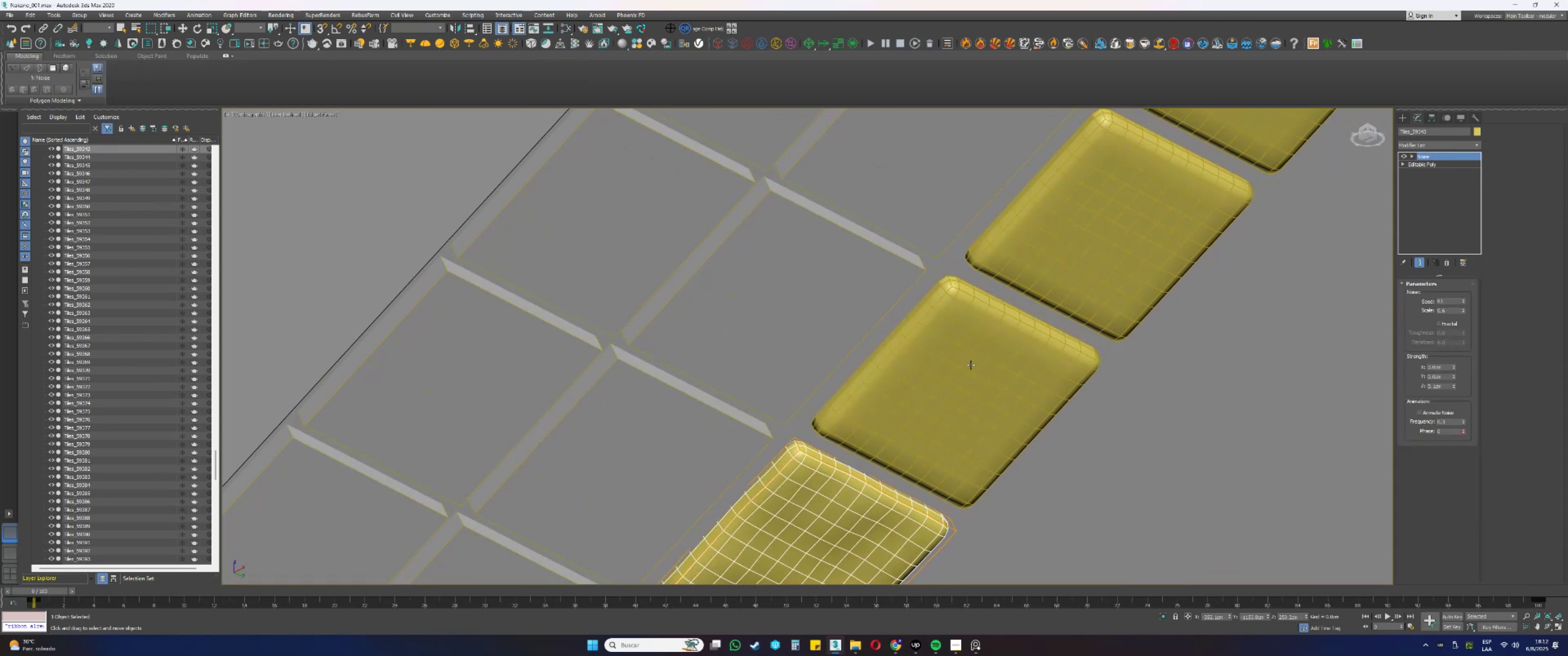 
left_click([970, 365])
 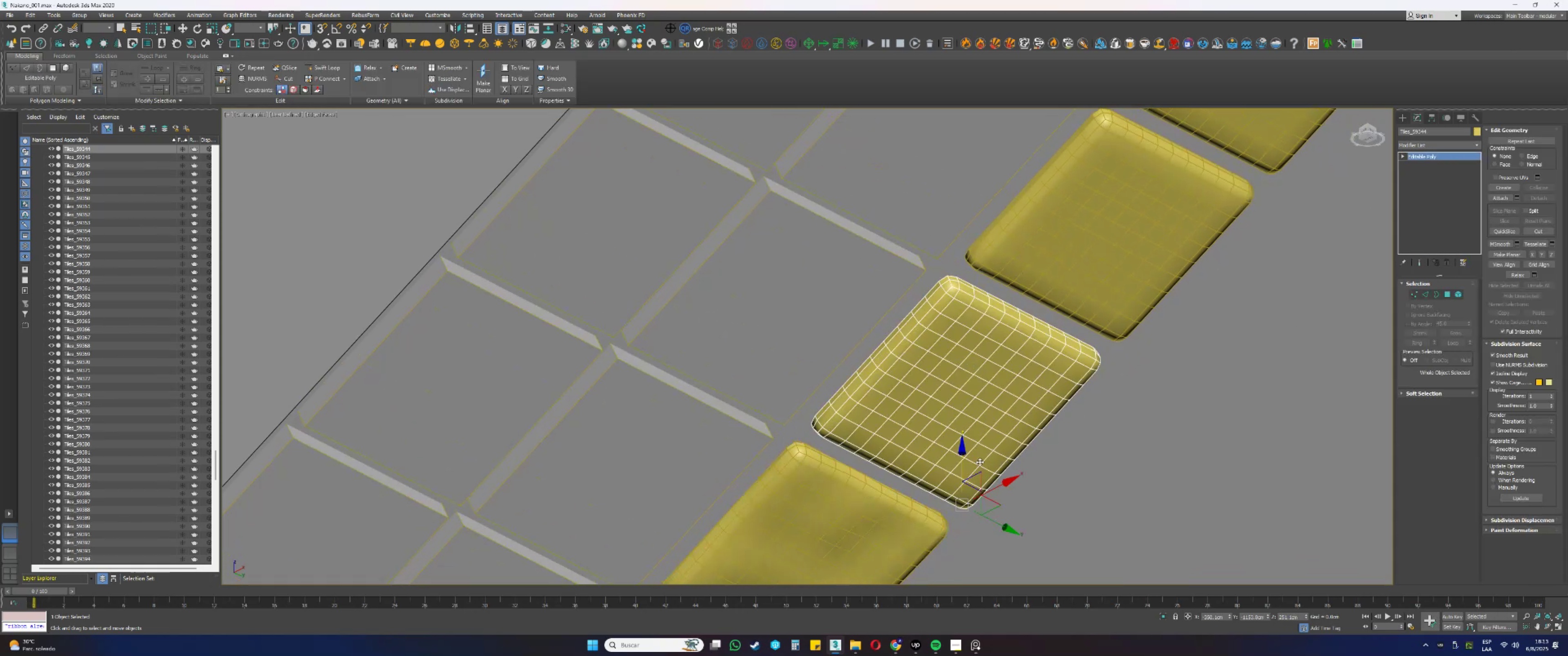 
left_click_drag(start_coordinate=[963, 459], to_coordinate=[962, 457])
 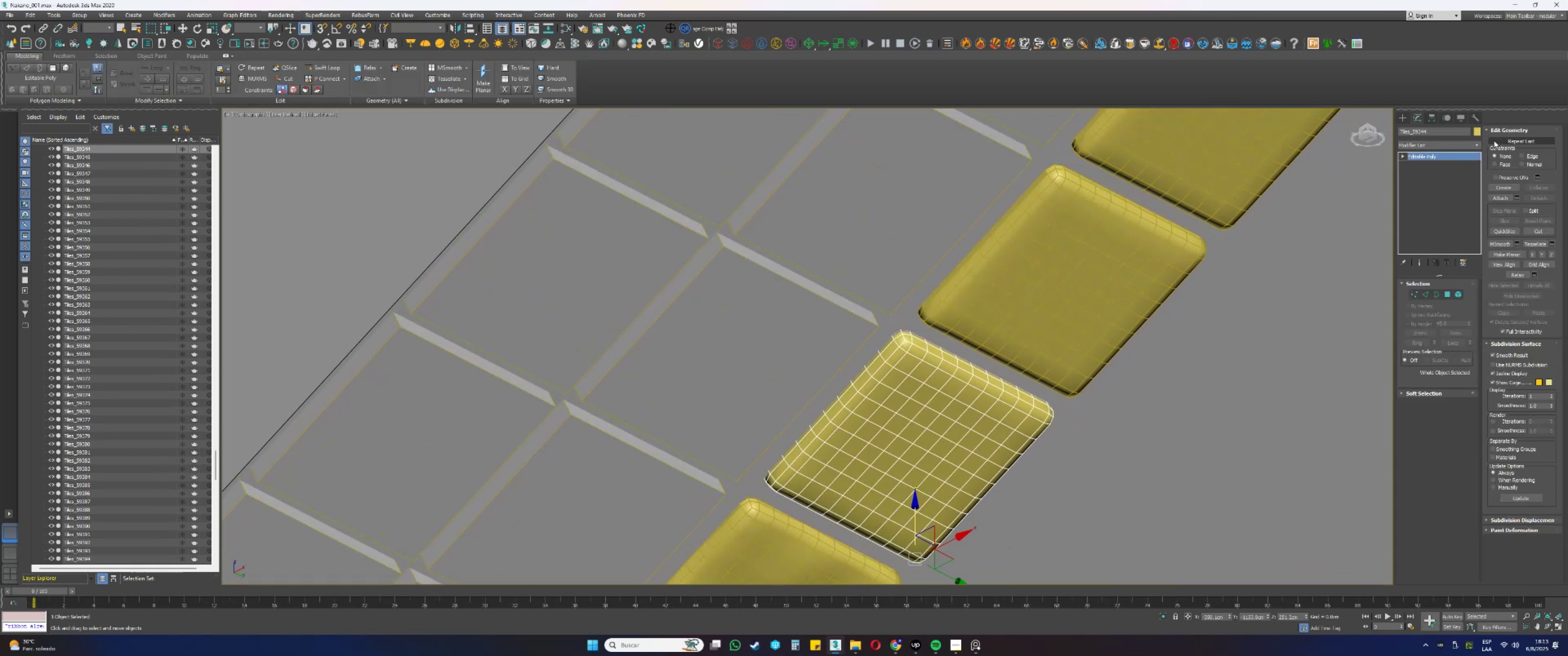 
right_click([1457, 159])
 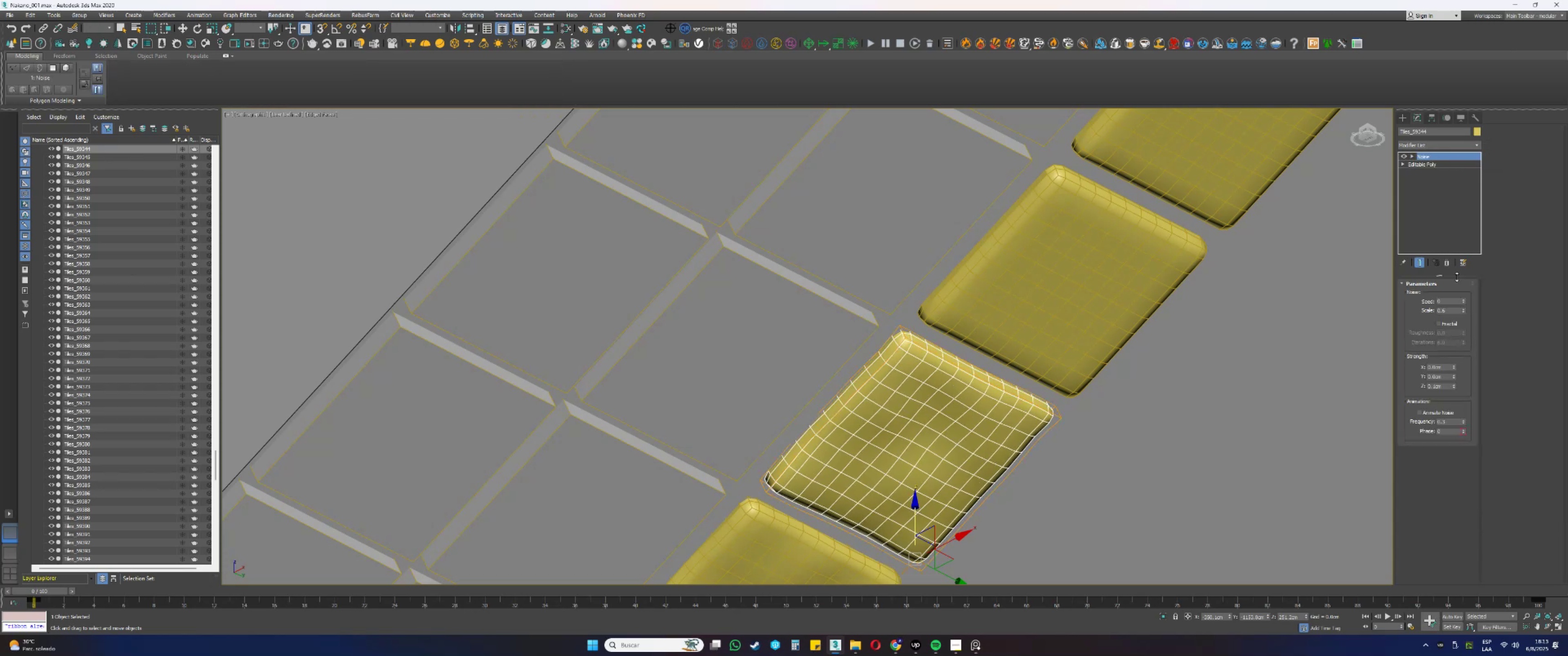 
left_click_drag(start_coordinate=[1464, 301], to_coordinate=[1475, 254])
 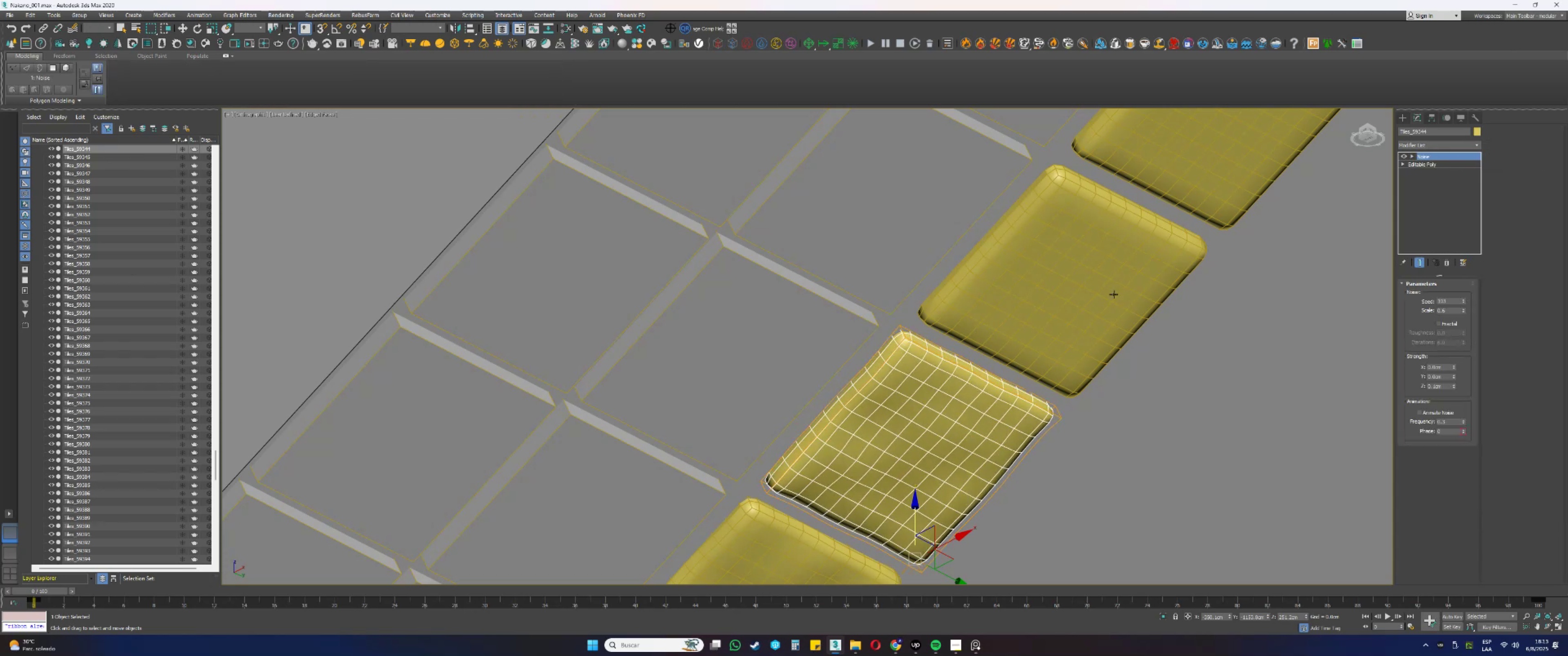 
left_click([1089, 285])
 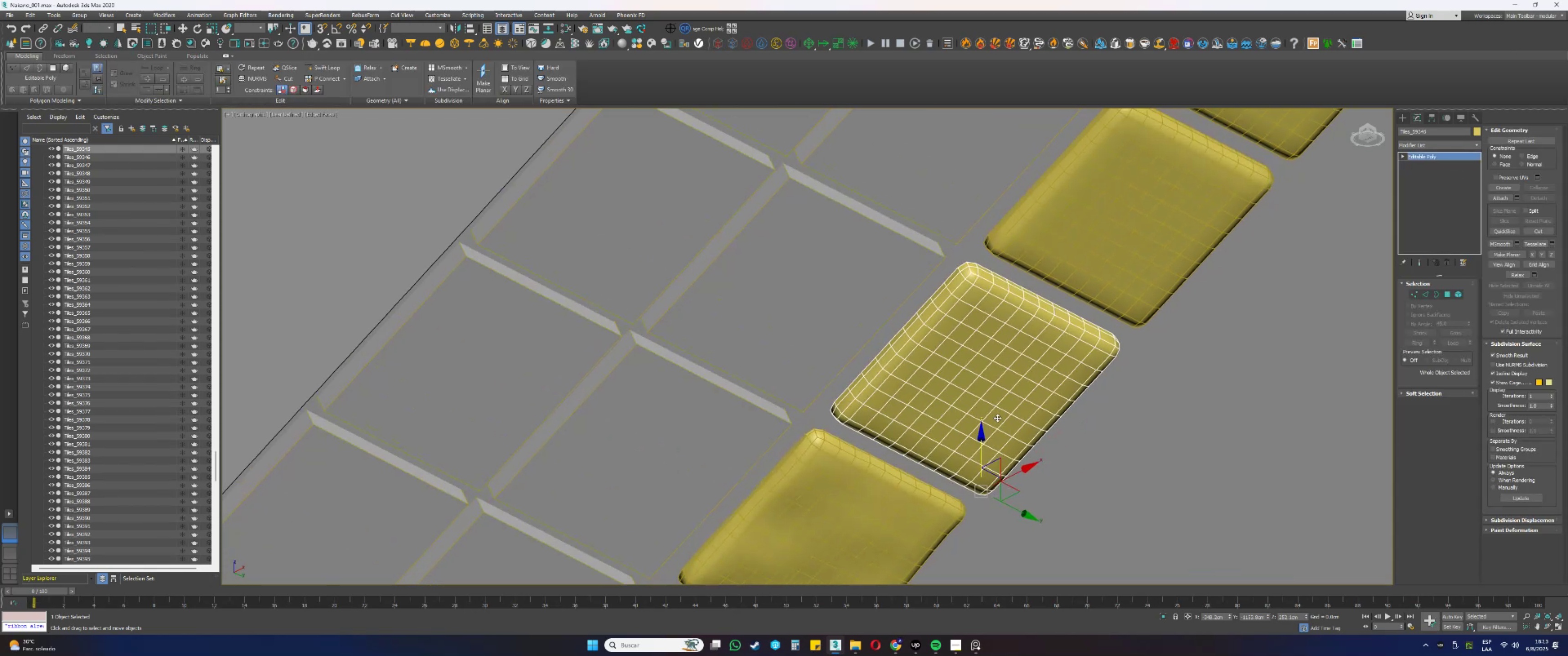 
left_click_drag(start_coordinate=[982, 437], to_coordinate=[977, 432])
 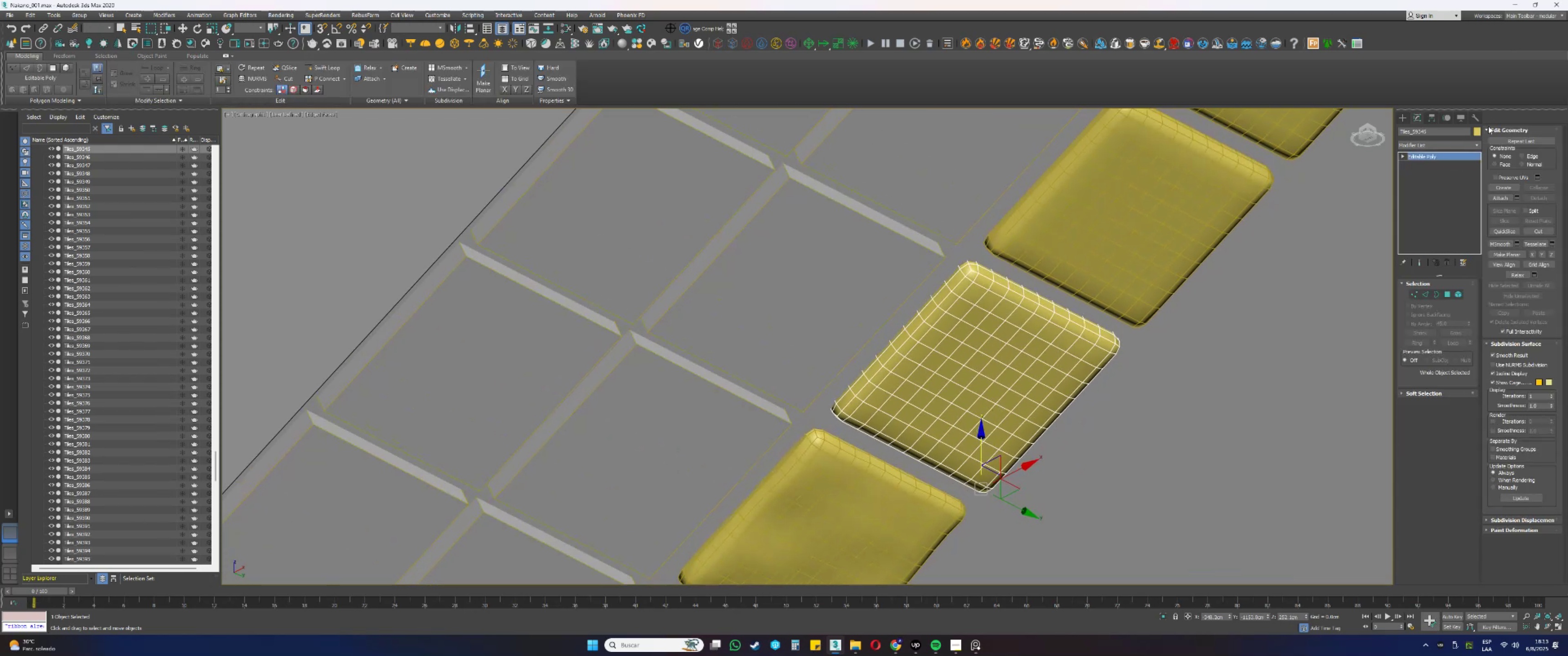 
right_click([1437, 159])
 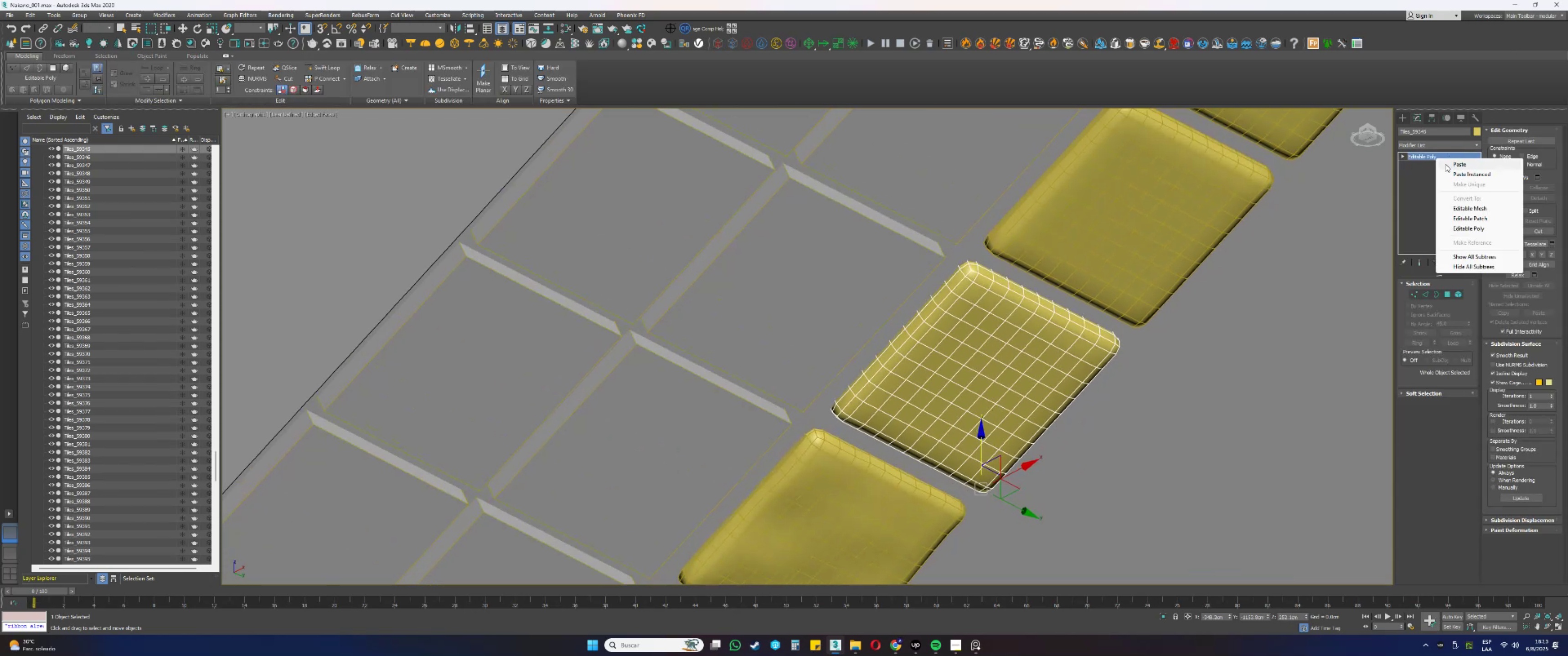 
left_click([1449, 166])
 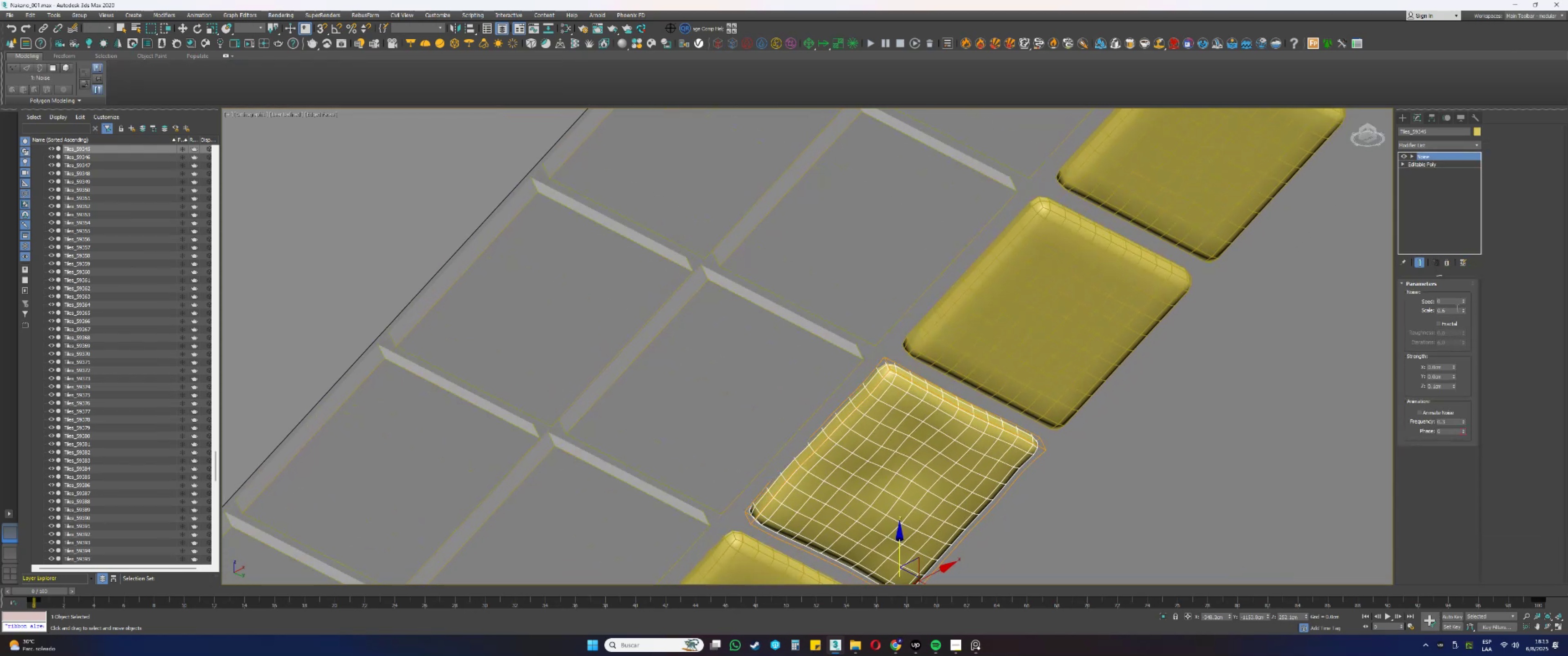 
left_click_drag(start_coordinate=[1462, 301], to_coordinate=[1460, 286])
 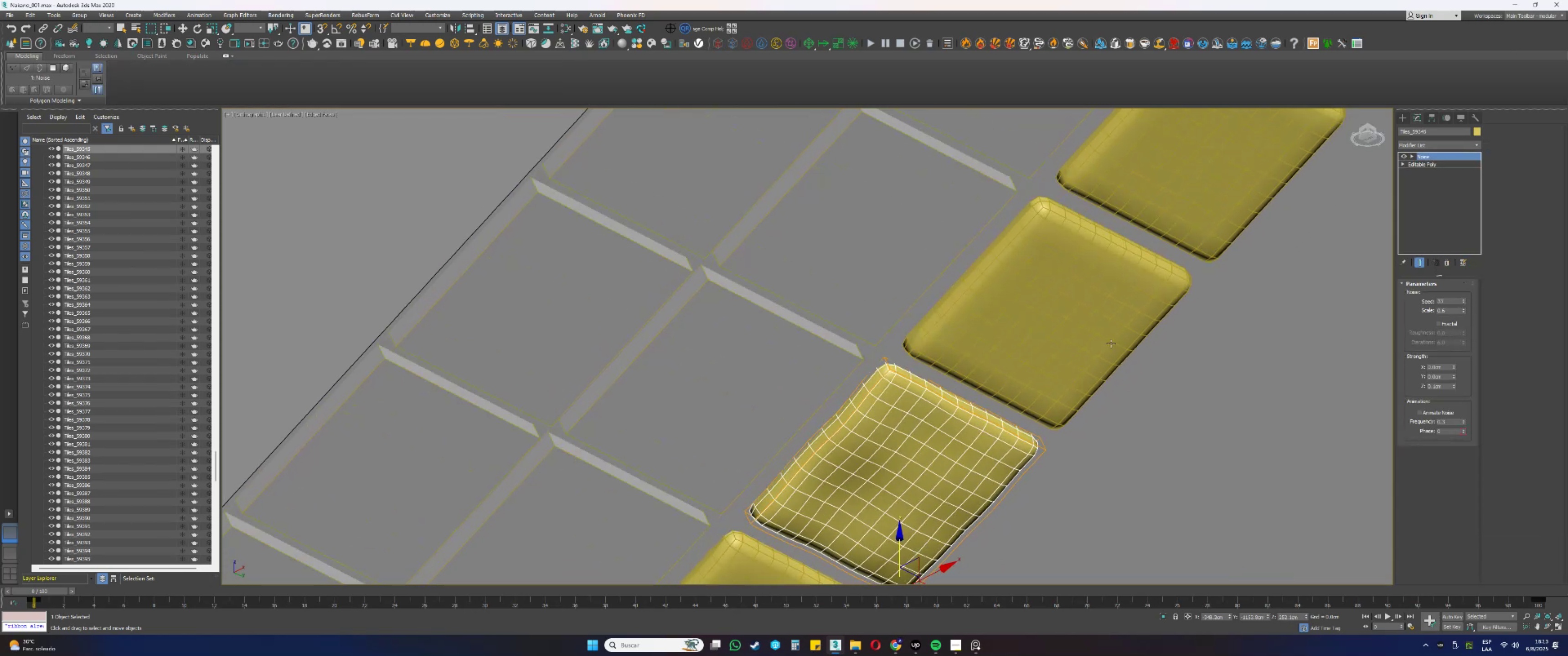 
left_click([1099, 333])
 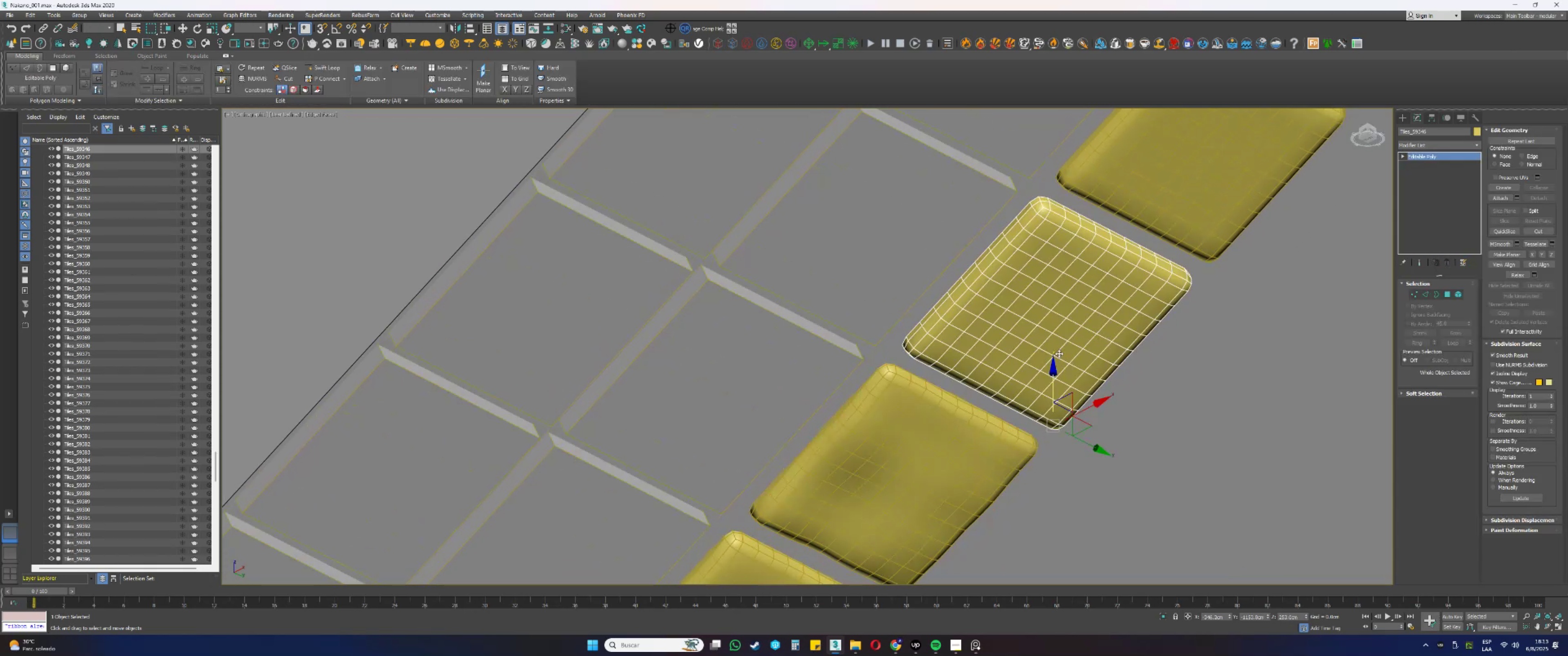 
left_click_drag(start_coordinate=[1052, 375], to_coordinate=[1050, 372])
 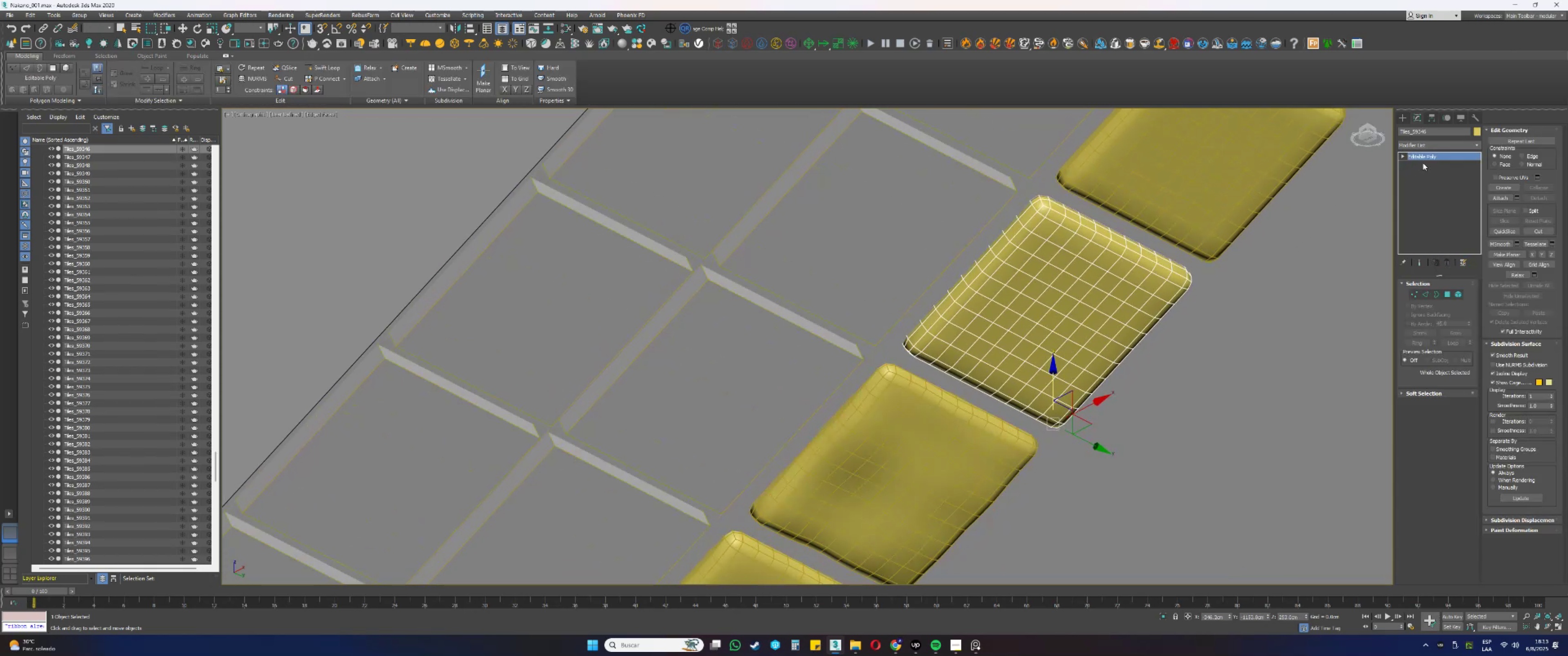 
right_click([1431, 154])
 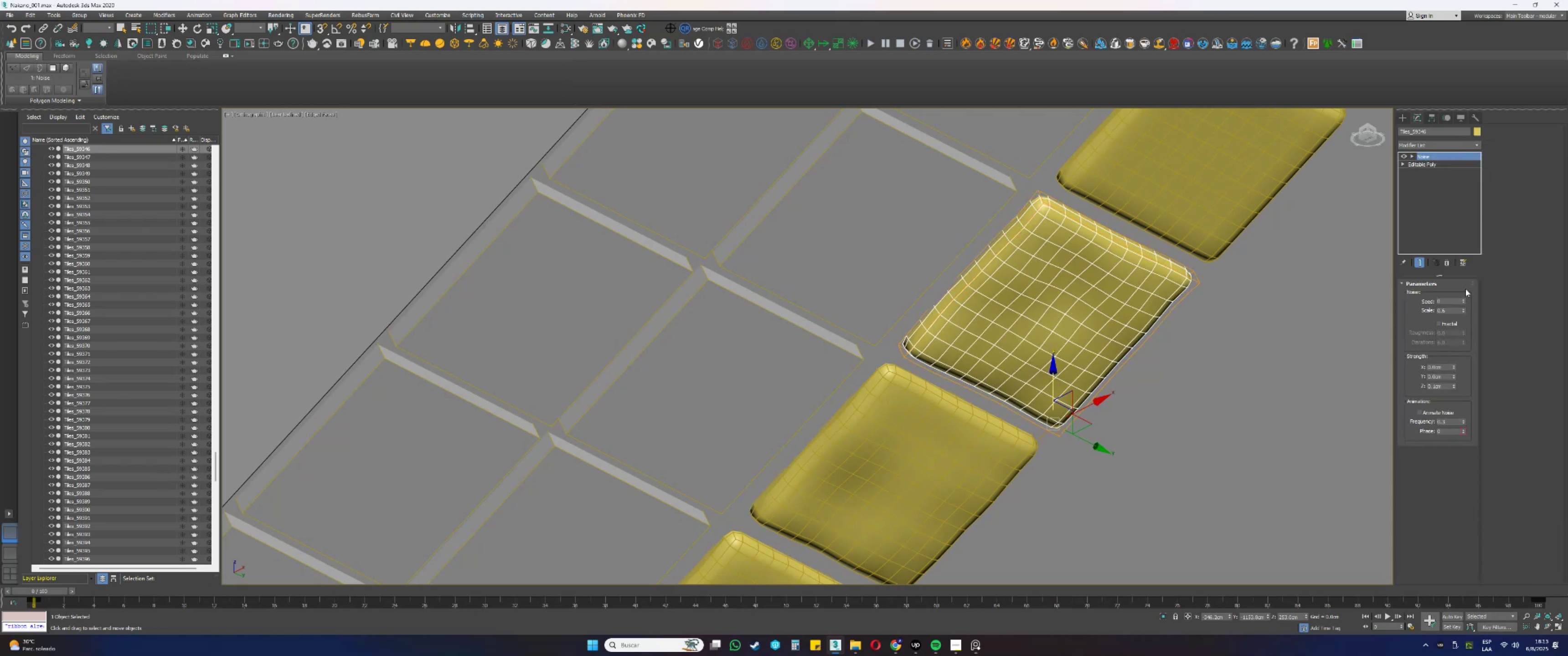 
left_click_drag(start_coordinate=[1462, 301], to_coordinate=[1459, 243])
 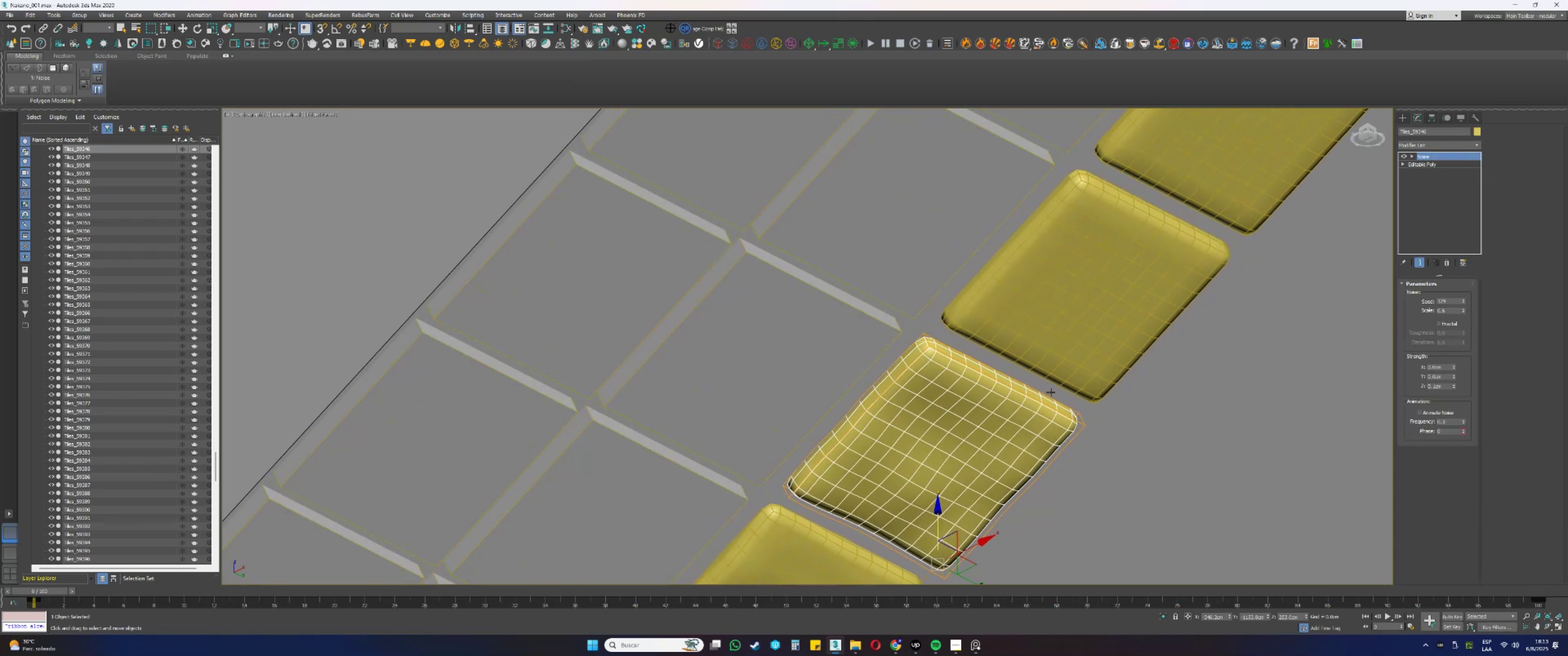 
left_click([1068, 305])
 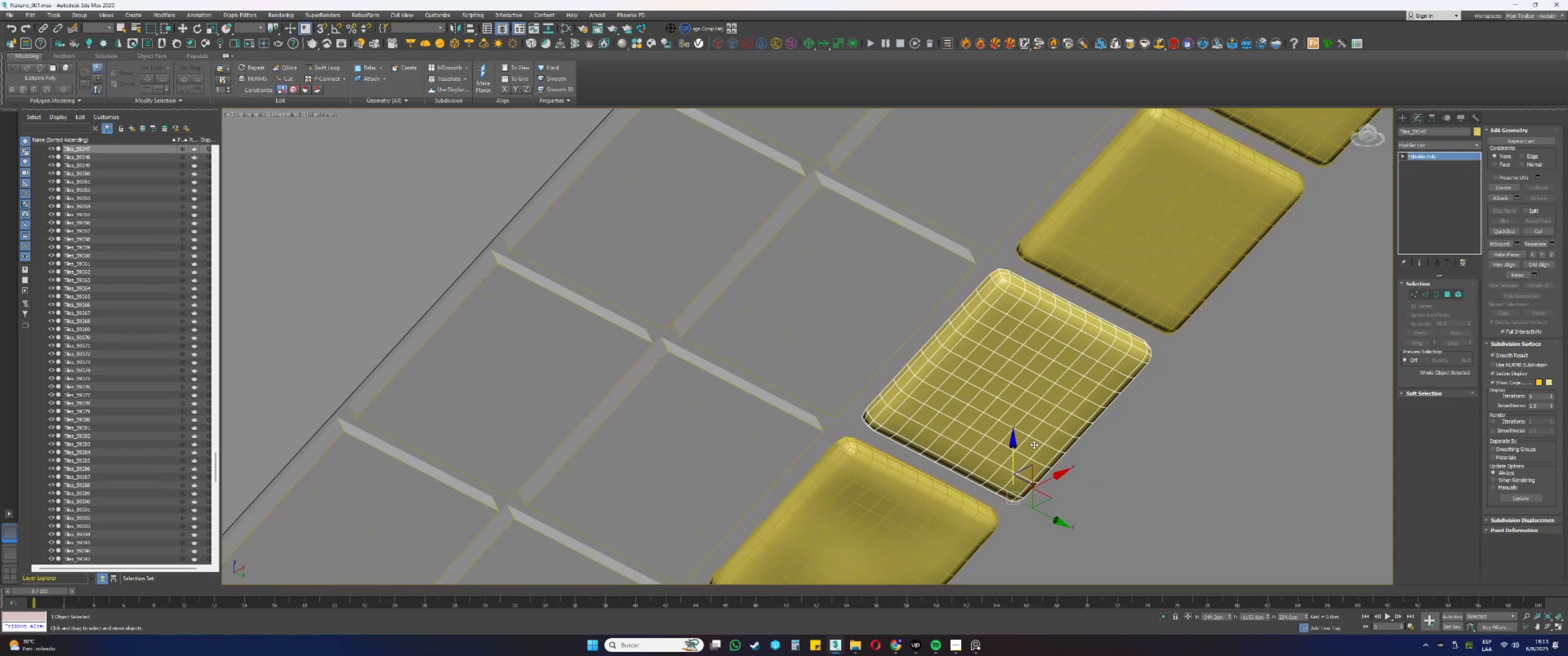 
left_click_drag(start_coordinate=[1014, 446], to_coordinate=[1008, 441])
 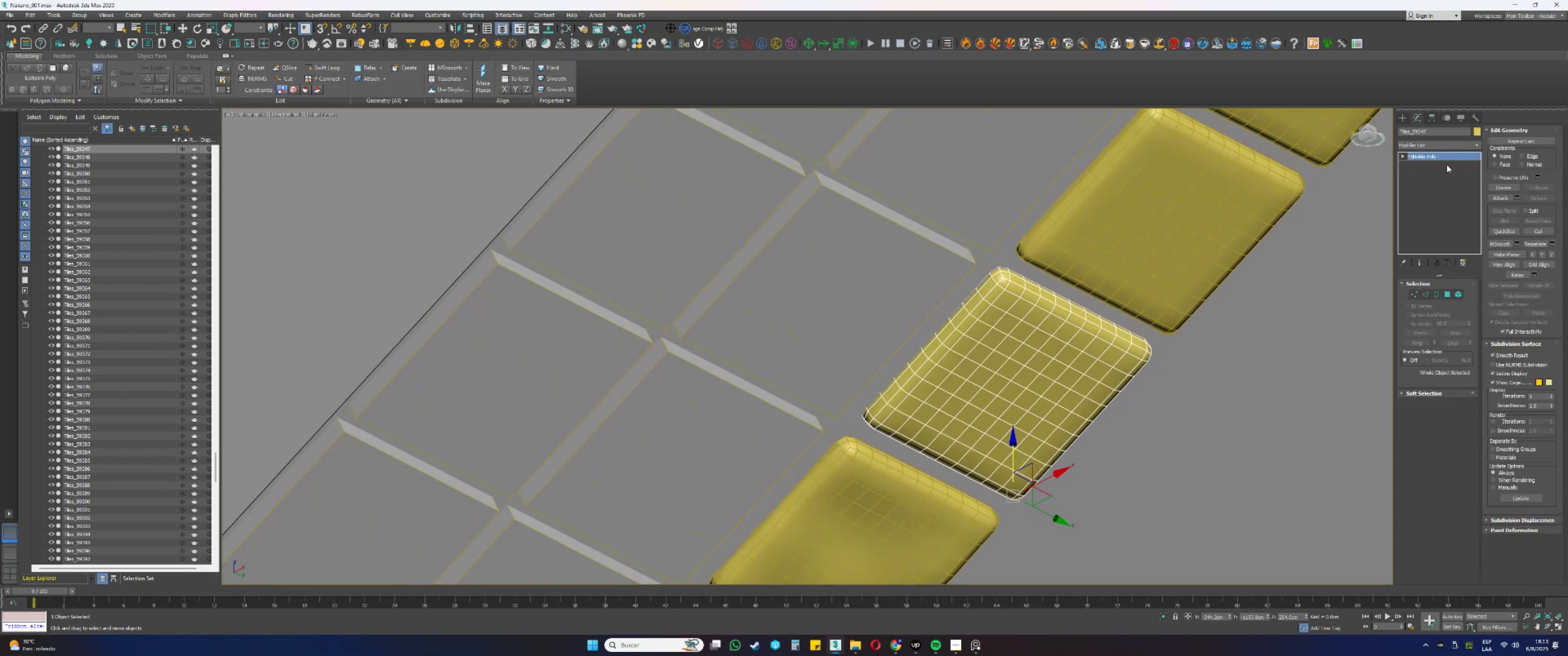 
right_click([1442, 159])
 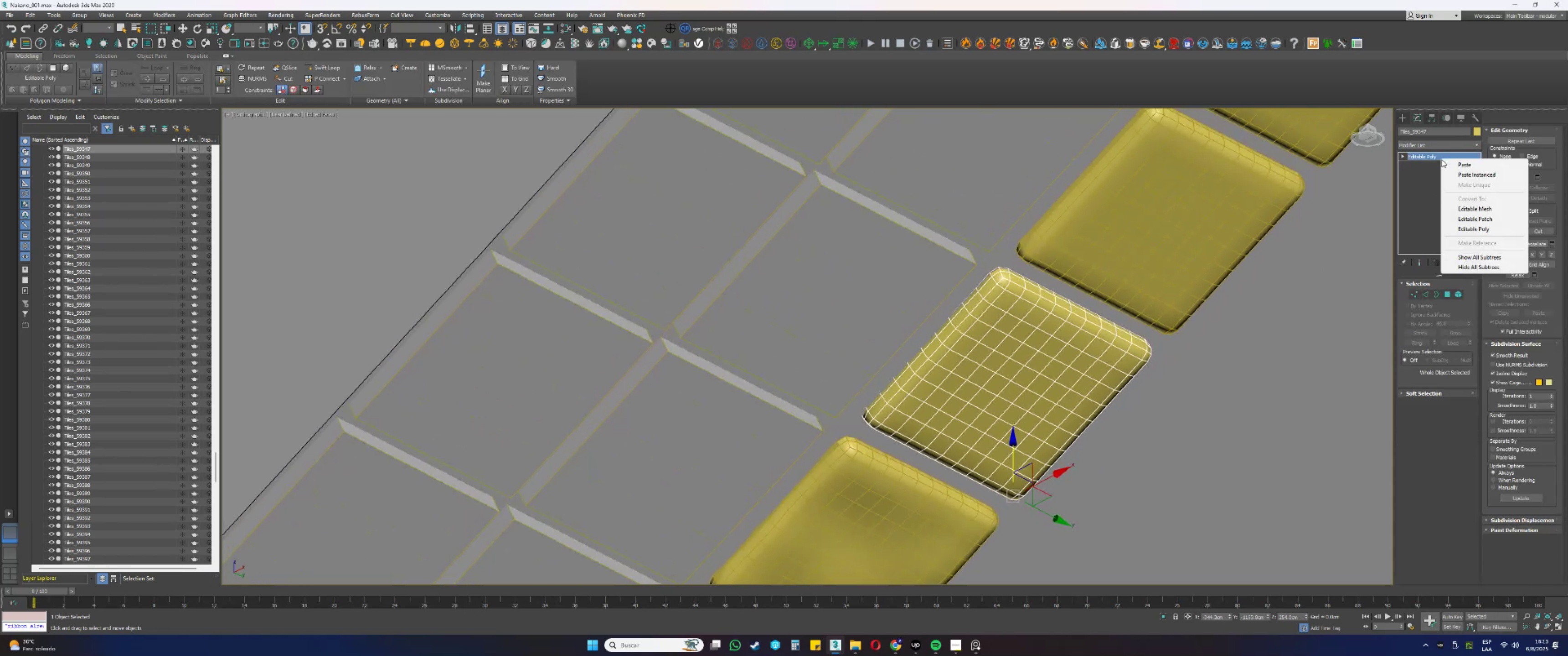 
left_click([1449, 160])
 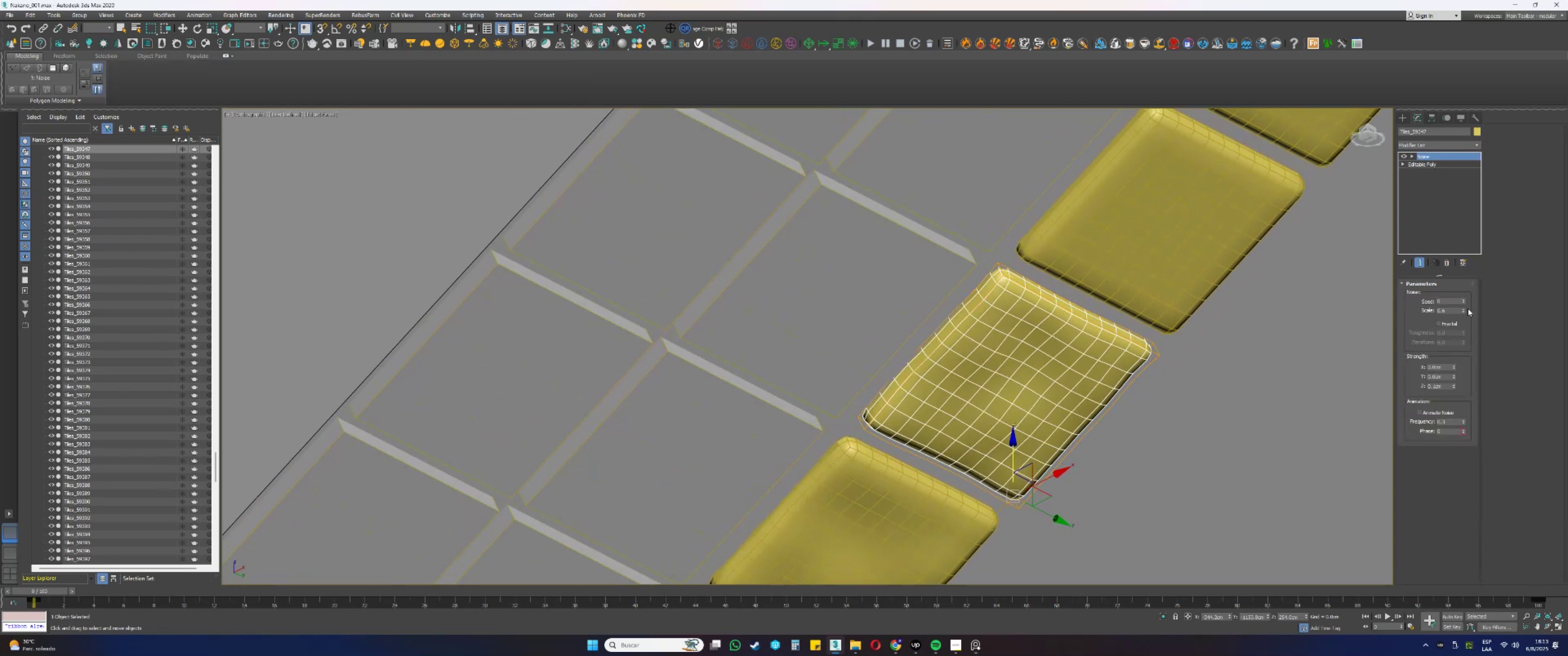 
left_click_drag(start_coordinate=[1464, 303], to_coordinate=[1468, 266])
 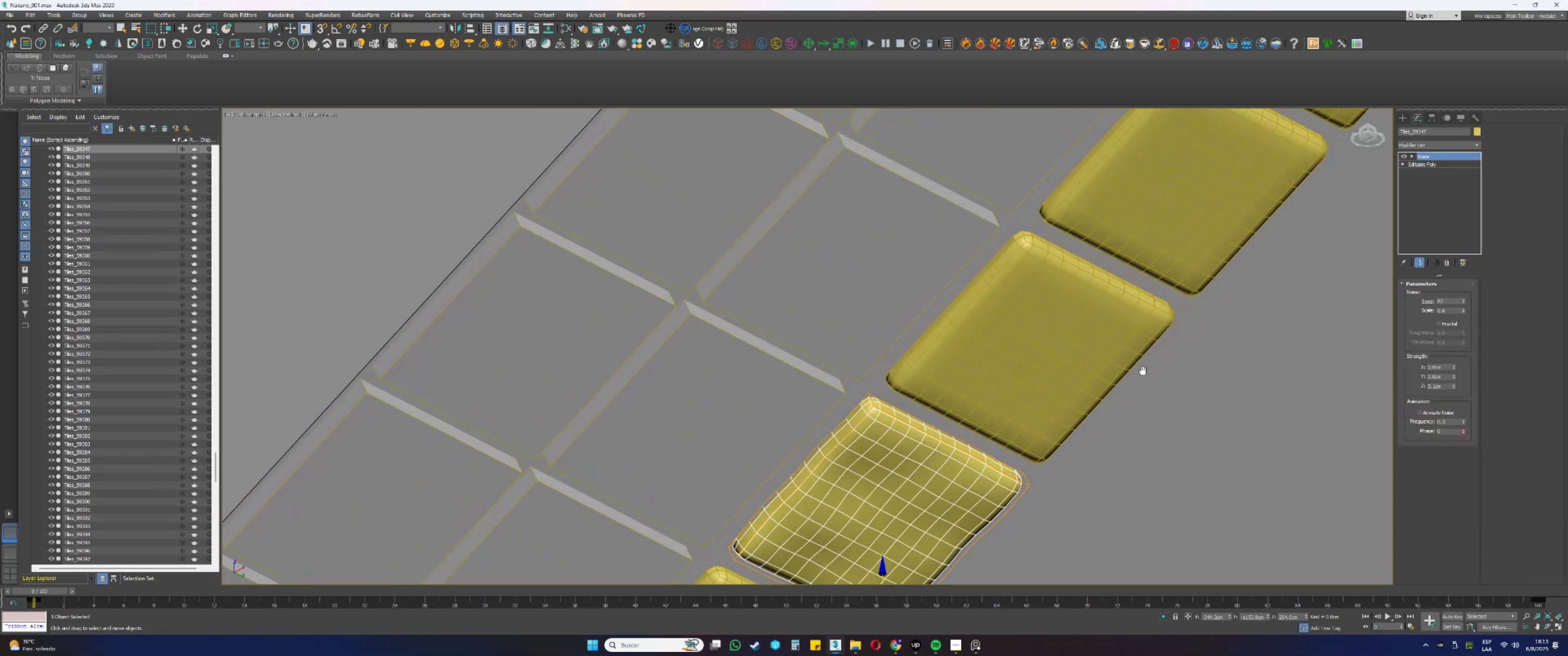 
left_click([1088, 338])
 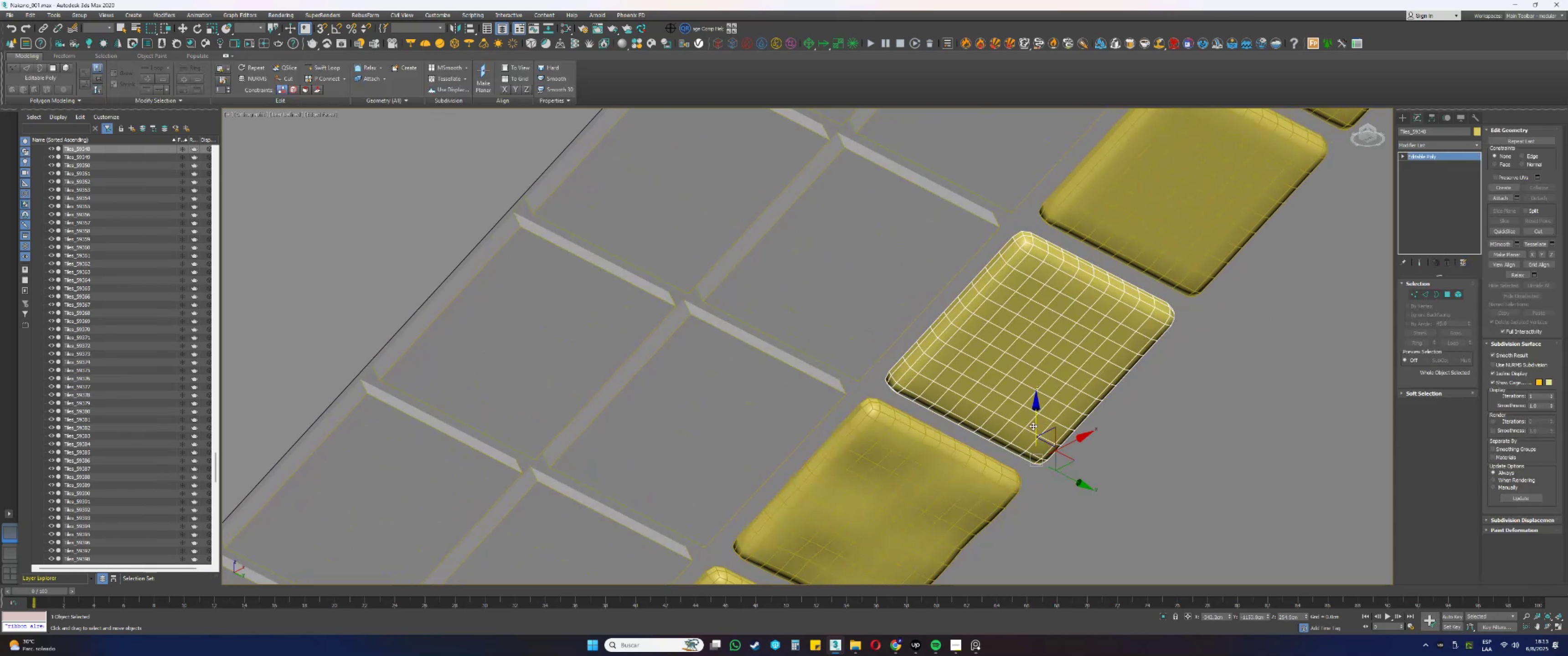 
left_click_drag(start_coordinate=[1035, 420], to_coordinate=[1030, 416])
 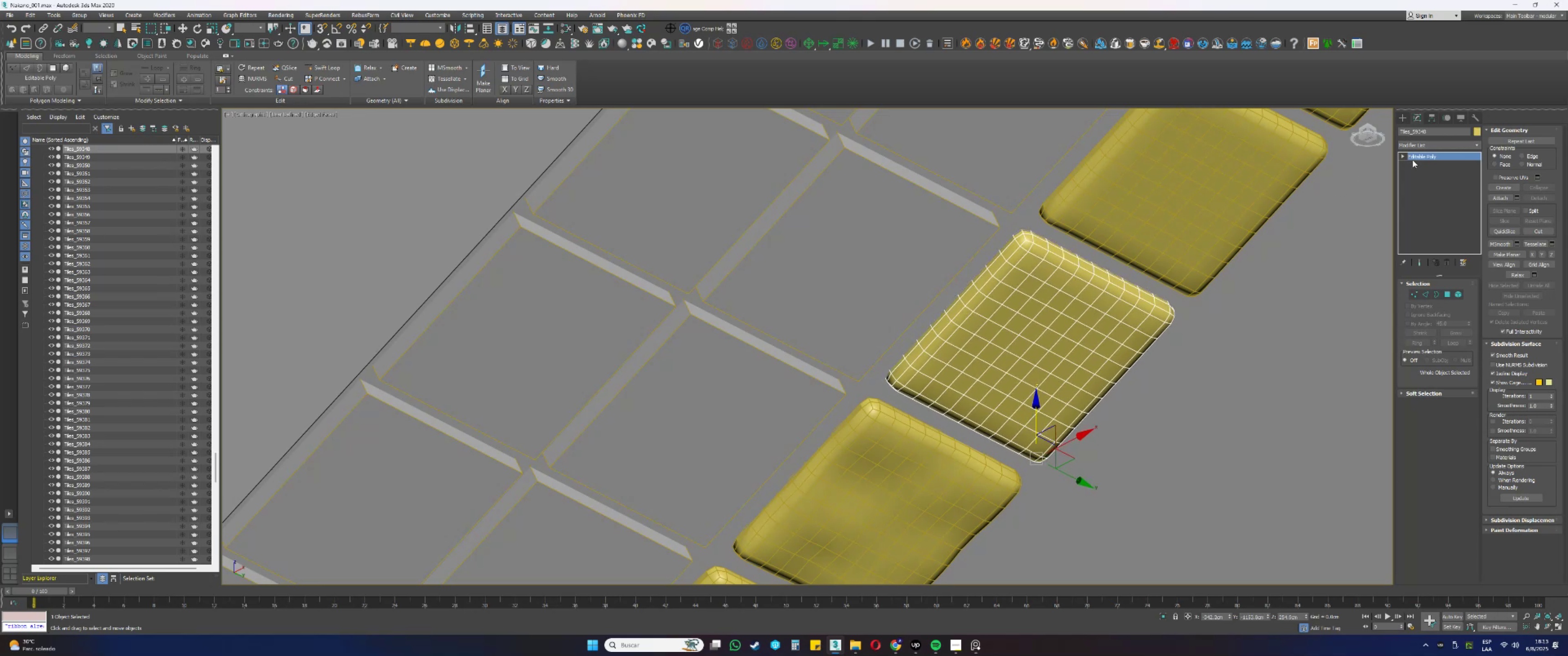 
left_click([1428, 166])
 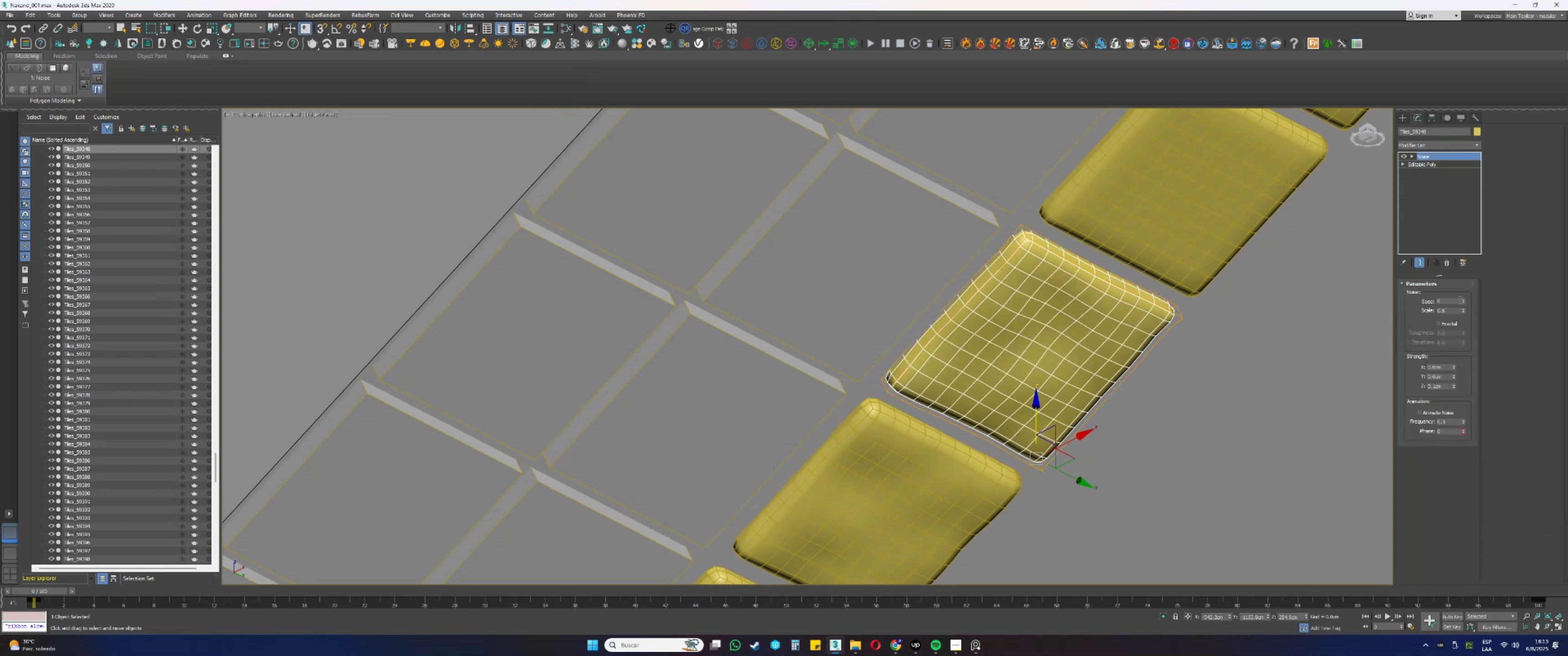 
left_click_drag(start_coordinate=[1463, 299], to_coordinate=[1468, 246])
 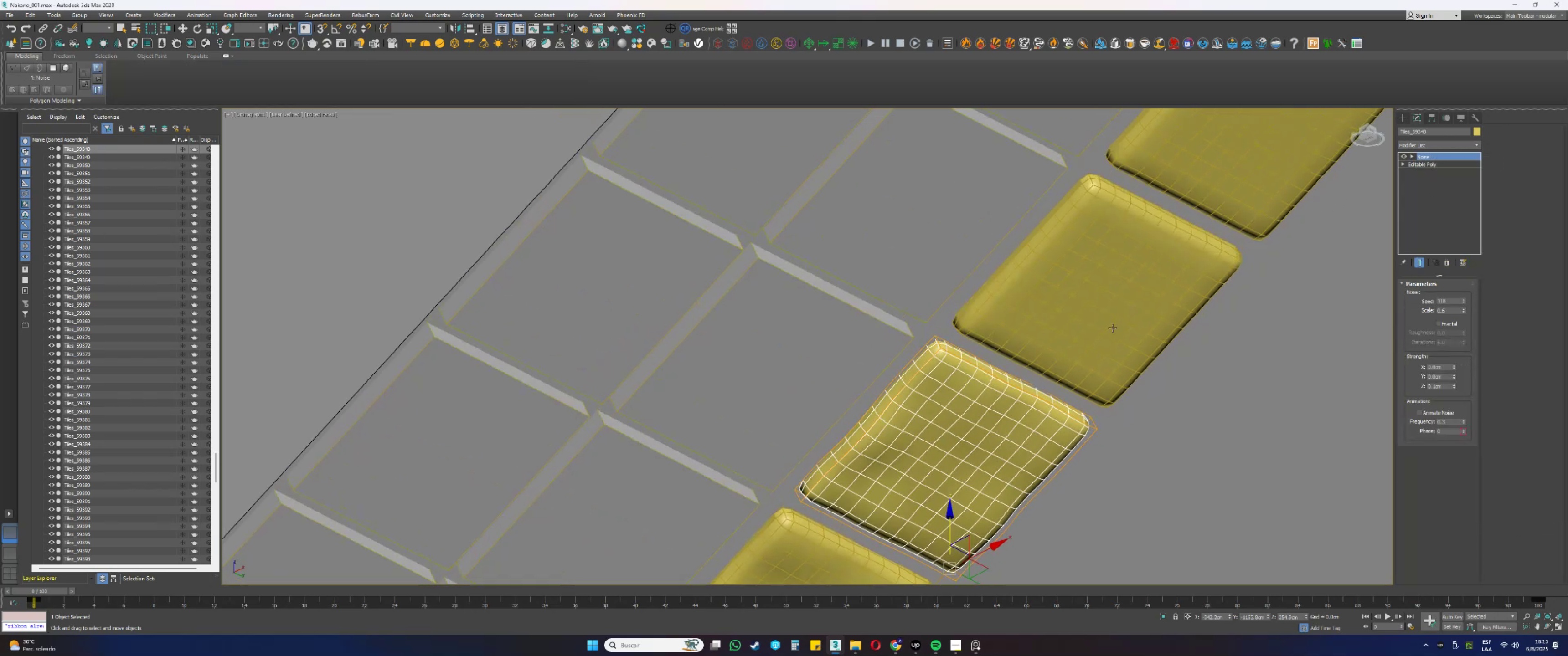 
left_click([1099, 284])
 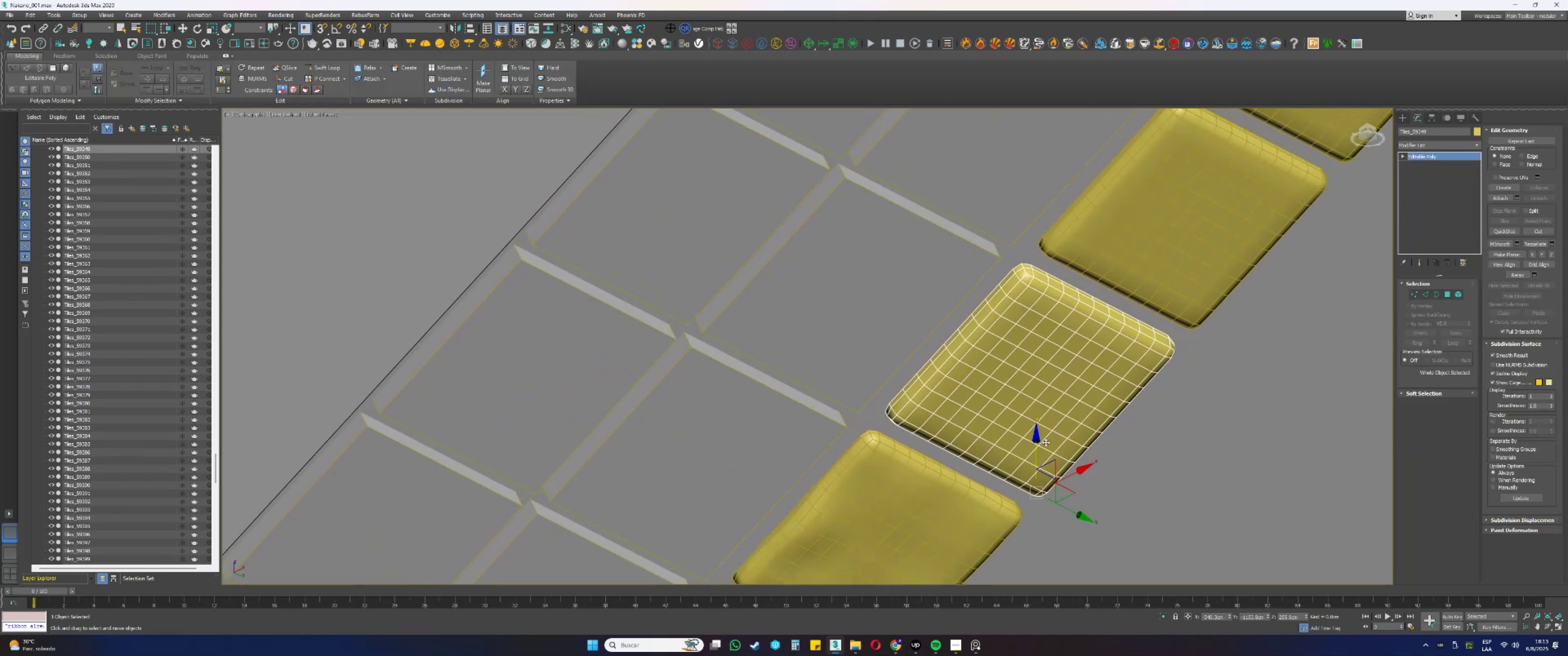 
left_click_drag(start_coordinate=[1035, 443], to_coordinate=[1030, 438])
 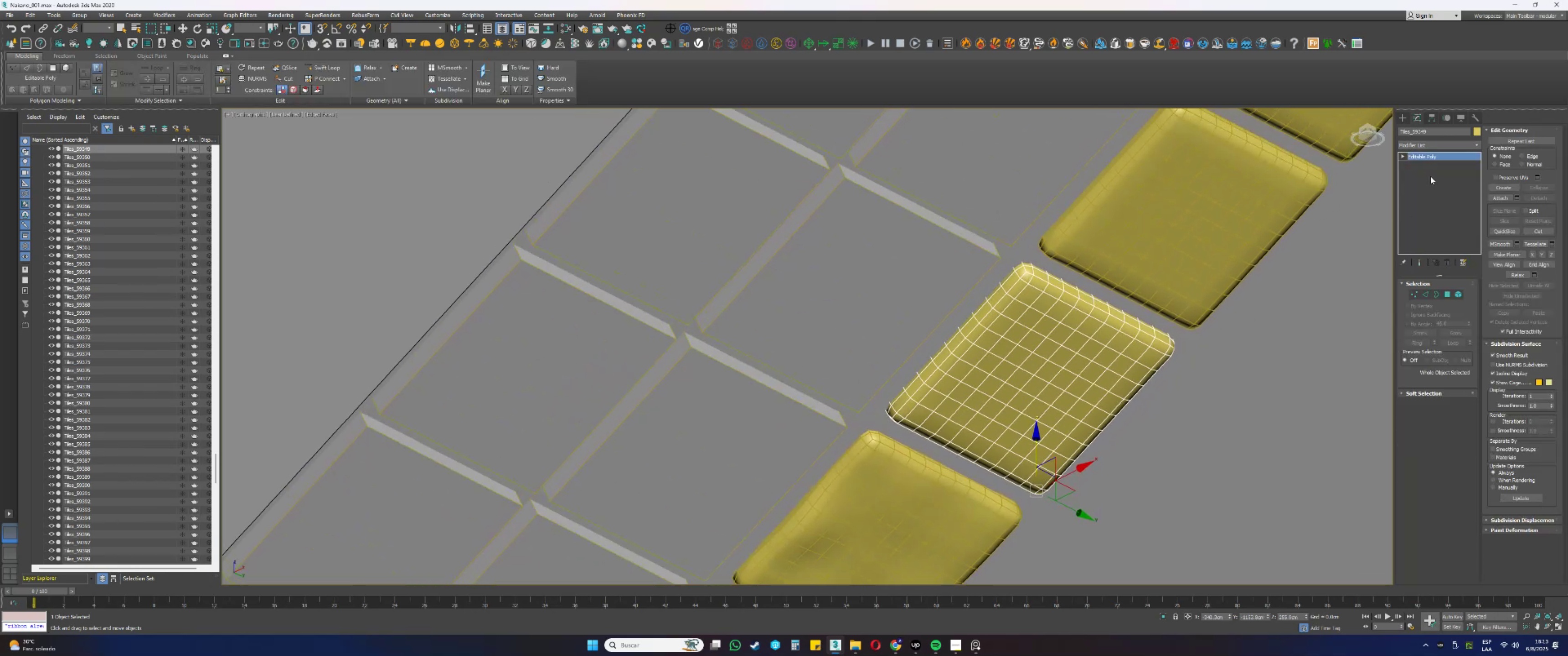 
right_click([1422, 159])
 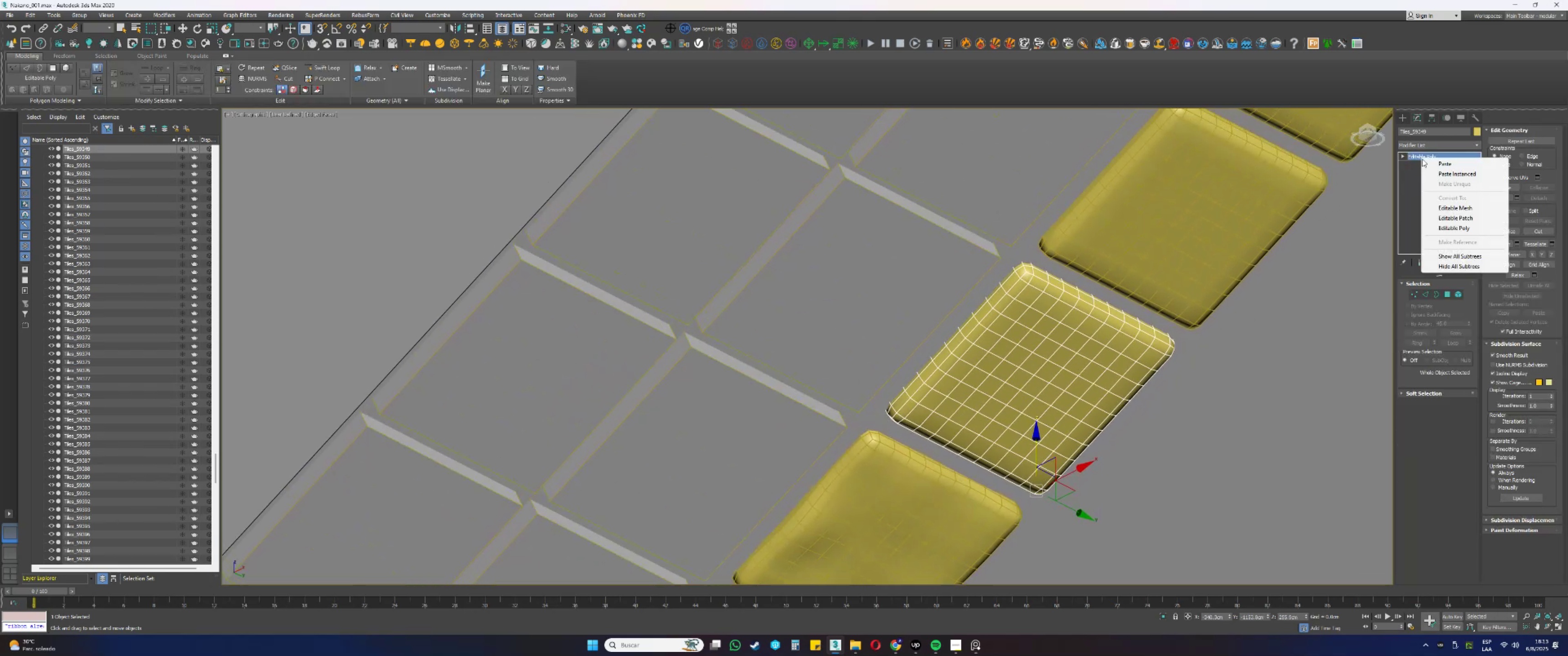 
left_click([1429, 162])
 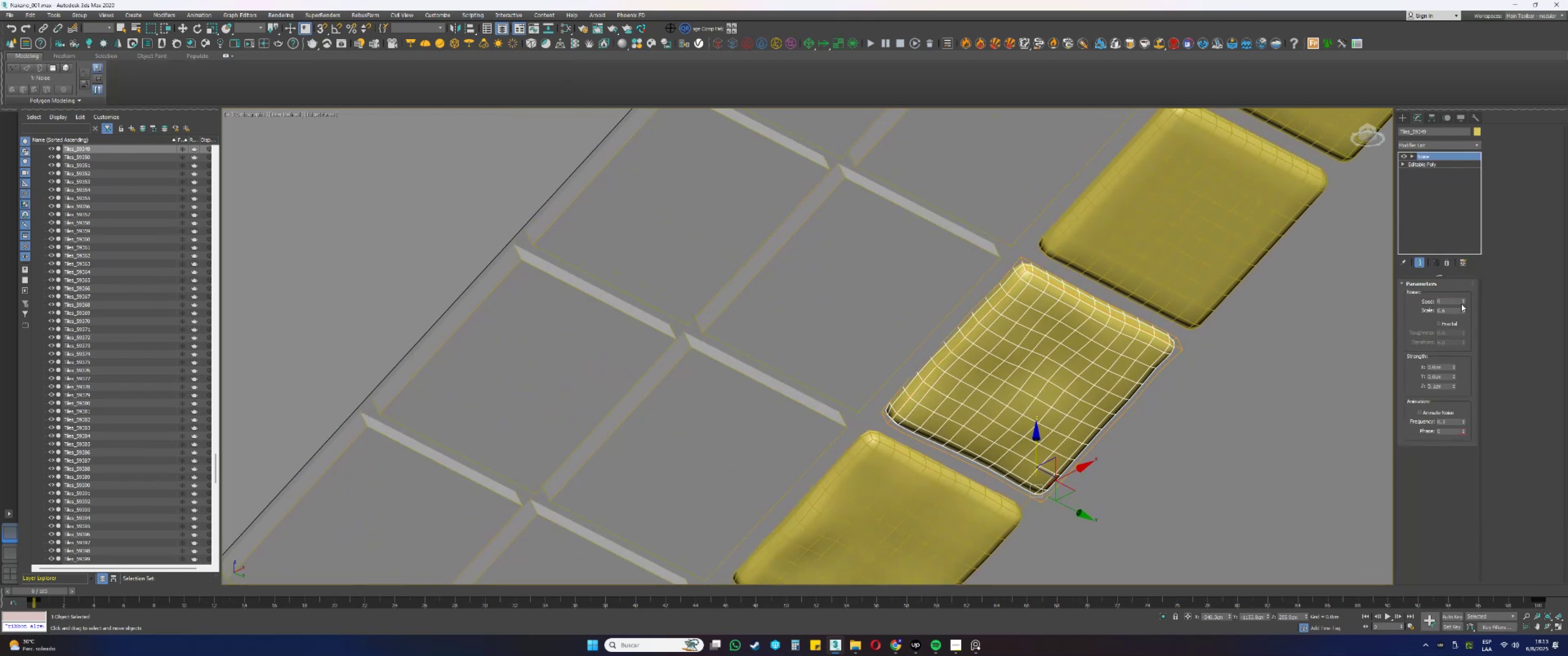 
left_click_drag(start_coordinate=[1463, 301], to_coordinate=[1472, 239])
 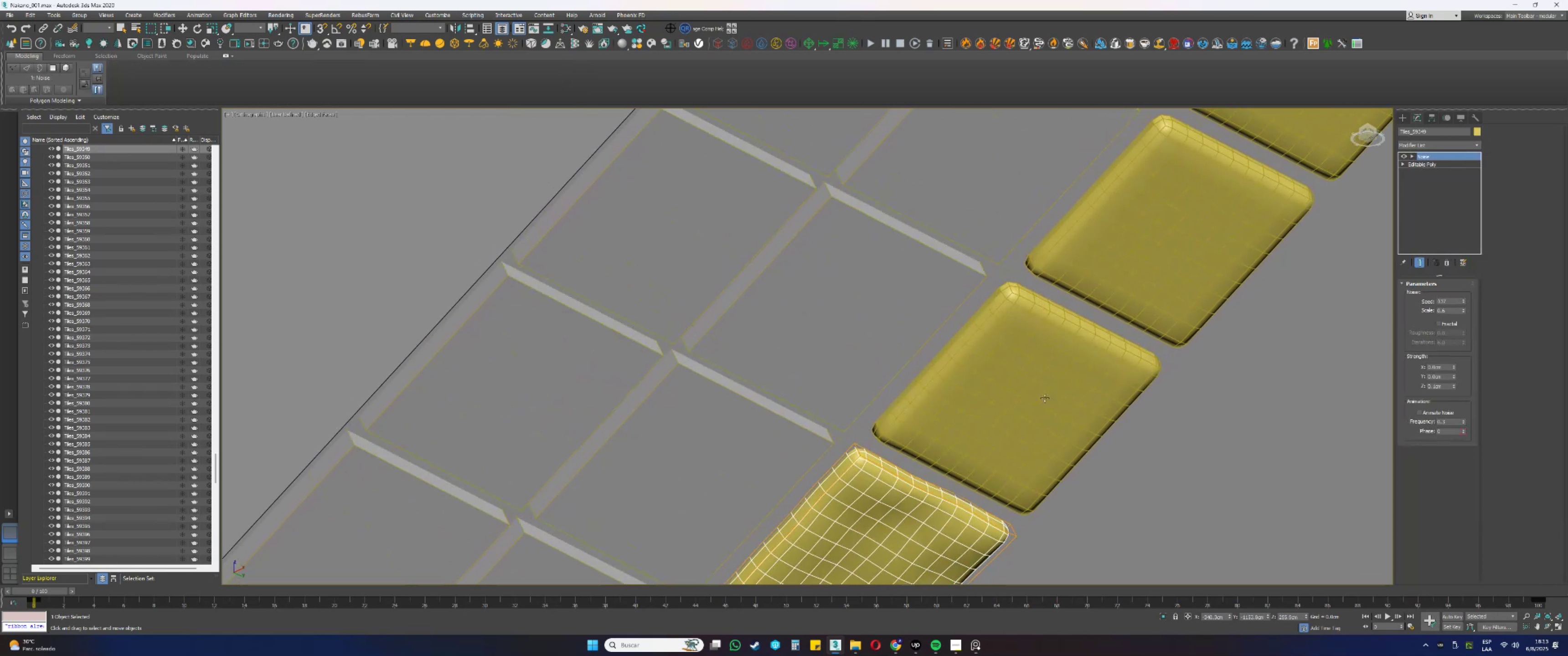 
left_click([1020, 355])
 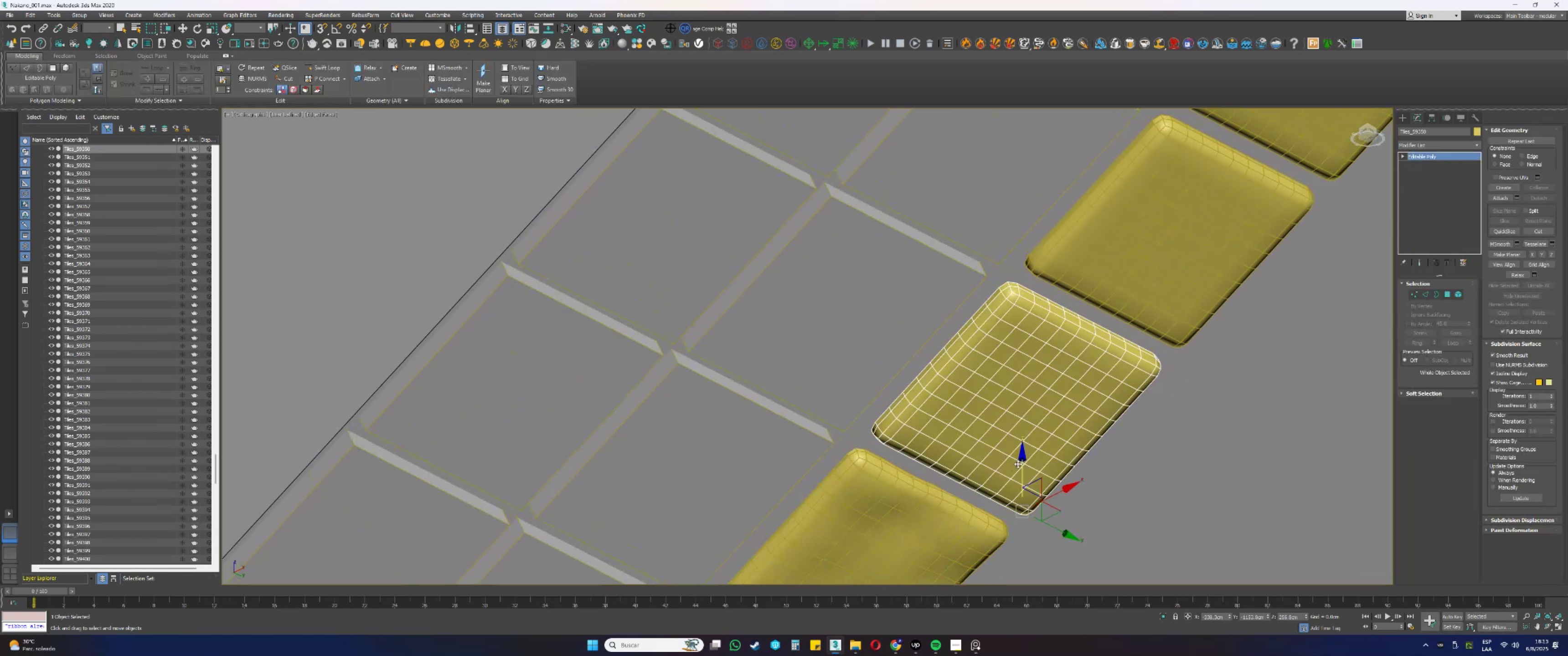 
left_click_drag(start_coordinate=[1021, 461], to_coordinate=[1017, 461])
 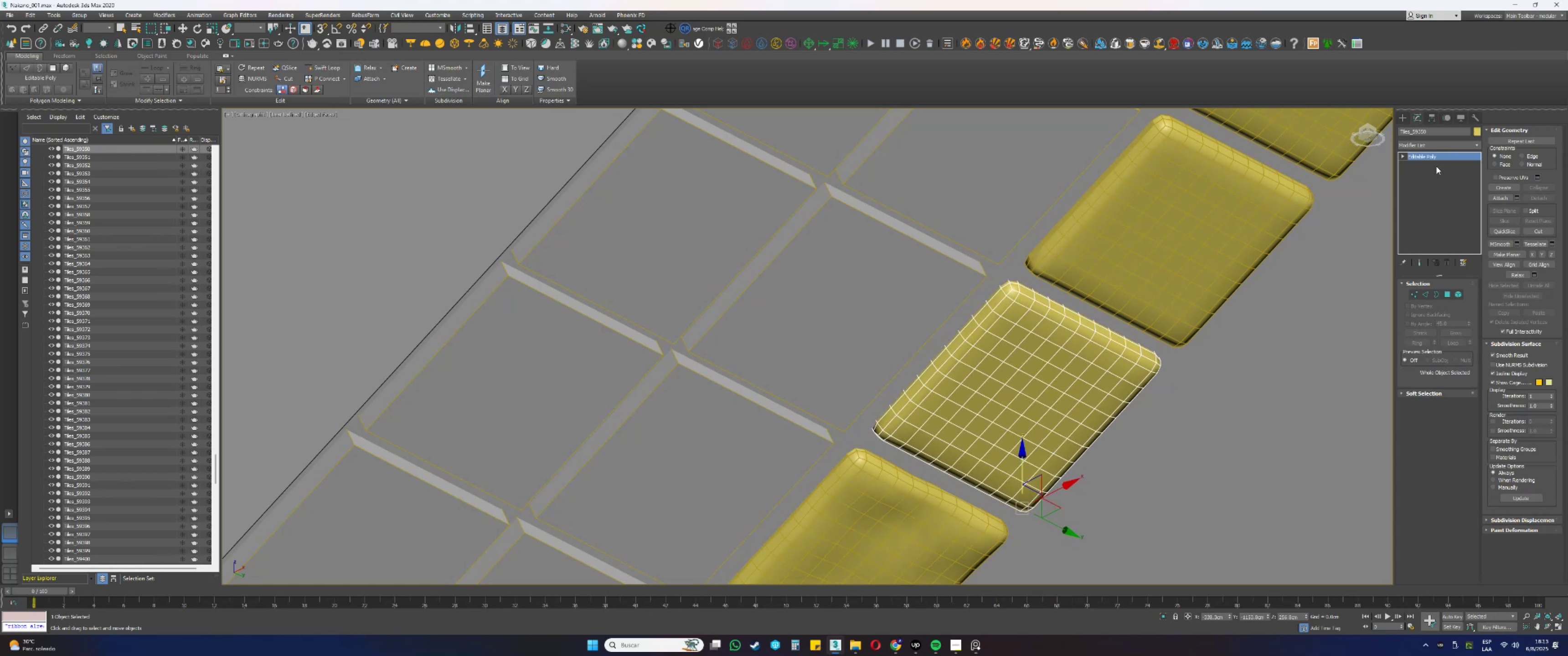 
right_click([1428, 156])
 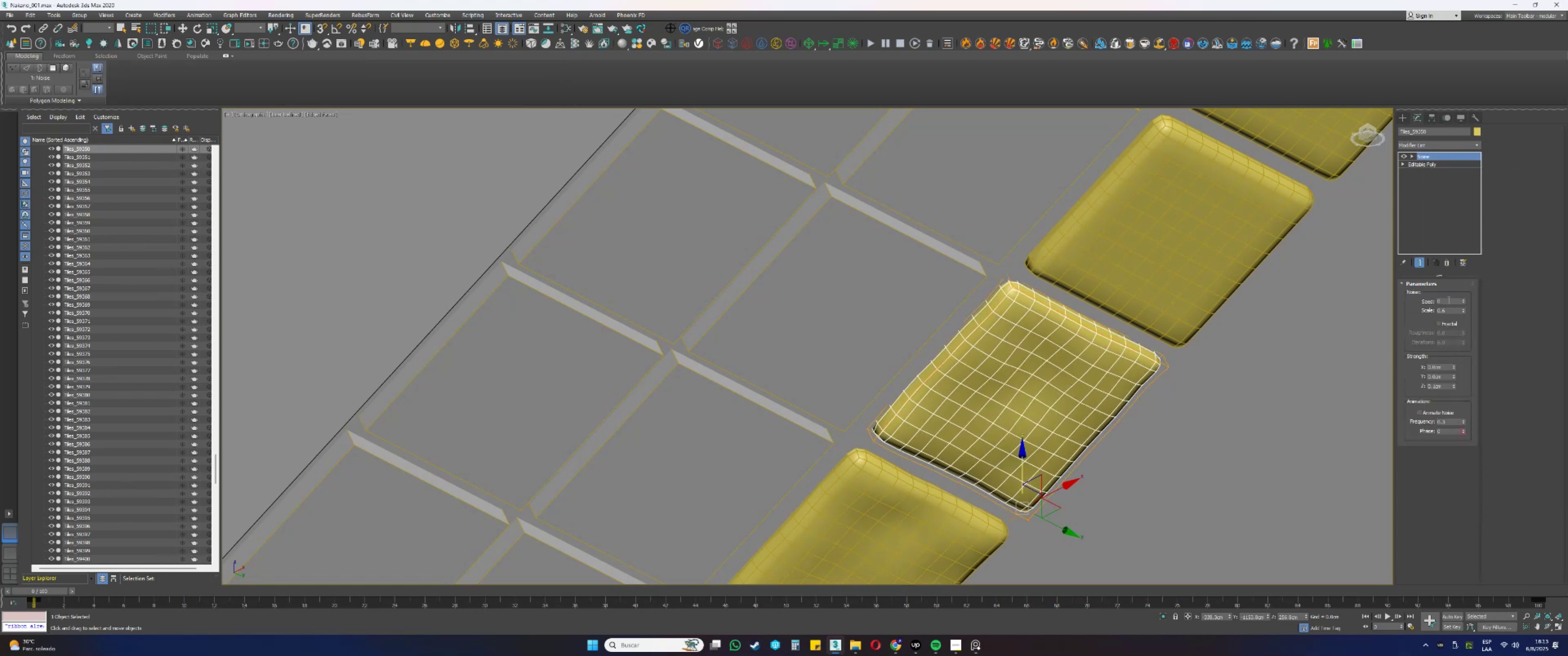 
left_click_drag(start_coordinate=[1462, 301], to_coordinate=[1465, 281])
 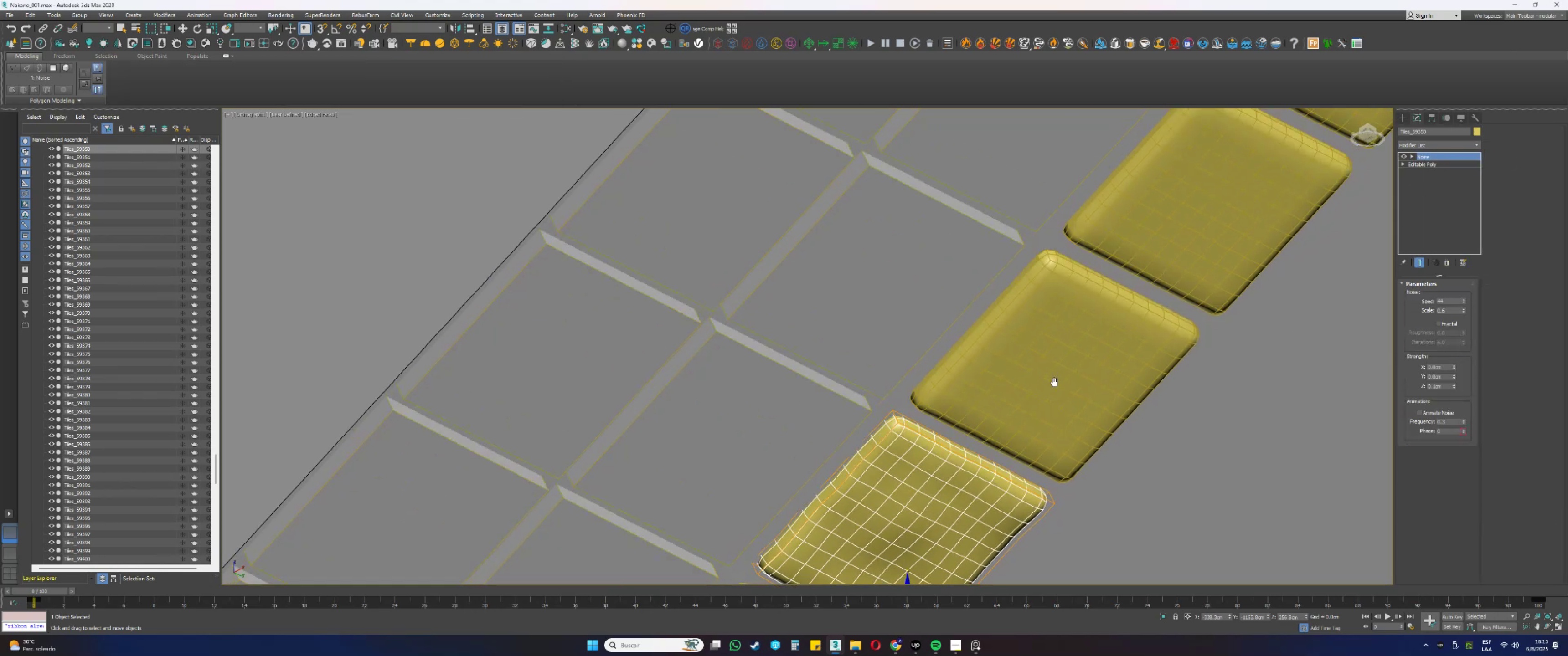 
left_click([1059, 330])
 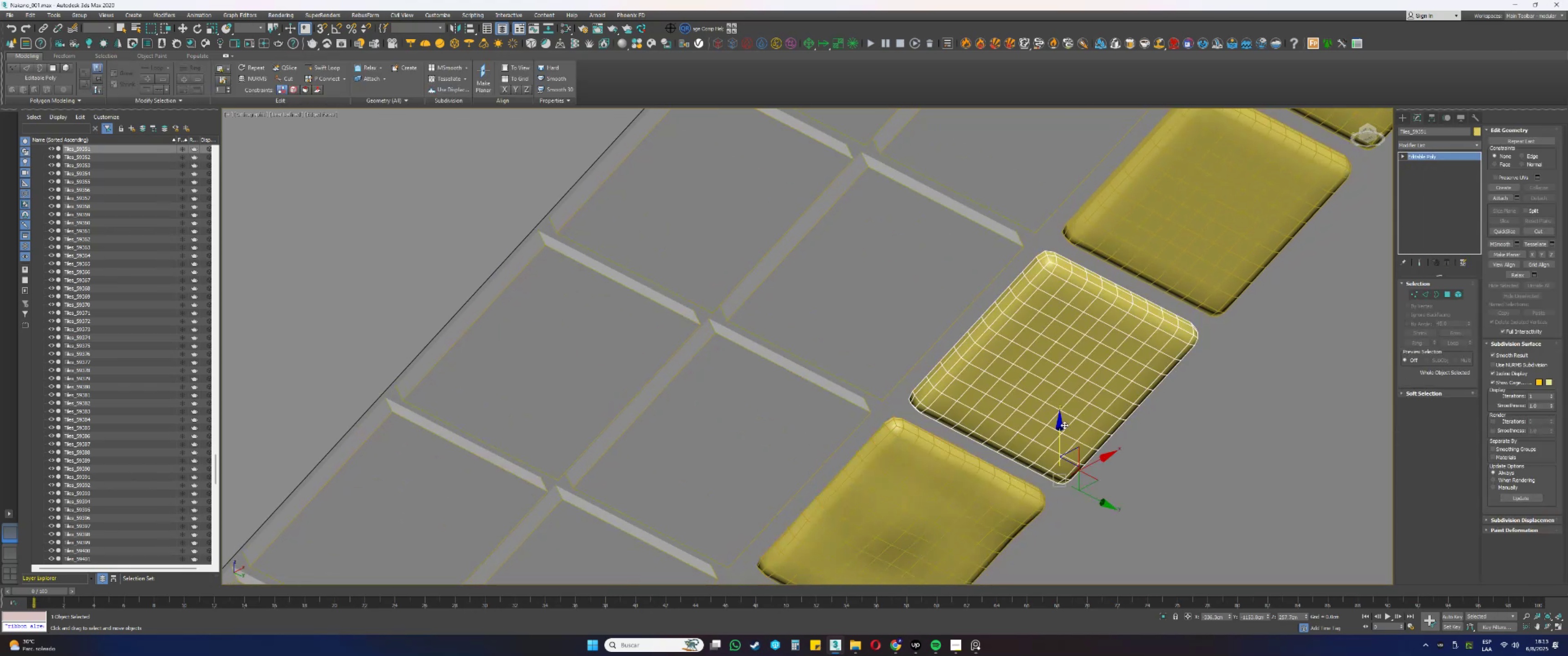 
left_click_drag(start_coordinate=[1061, 429], to_coordinate=[1058, 425])
 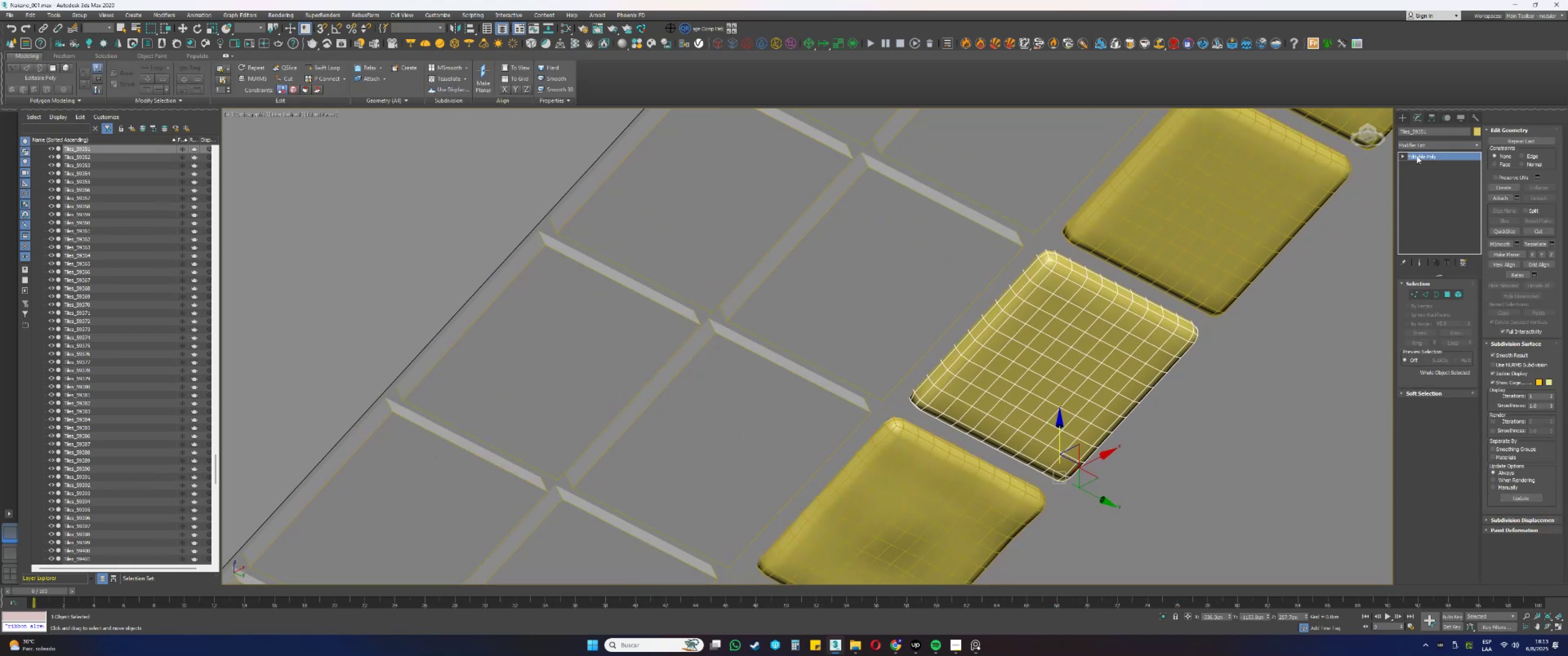 
right_click([1425, 153])
 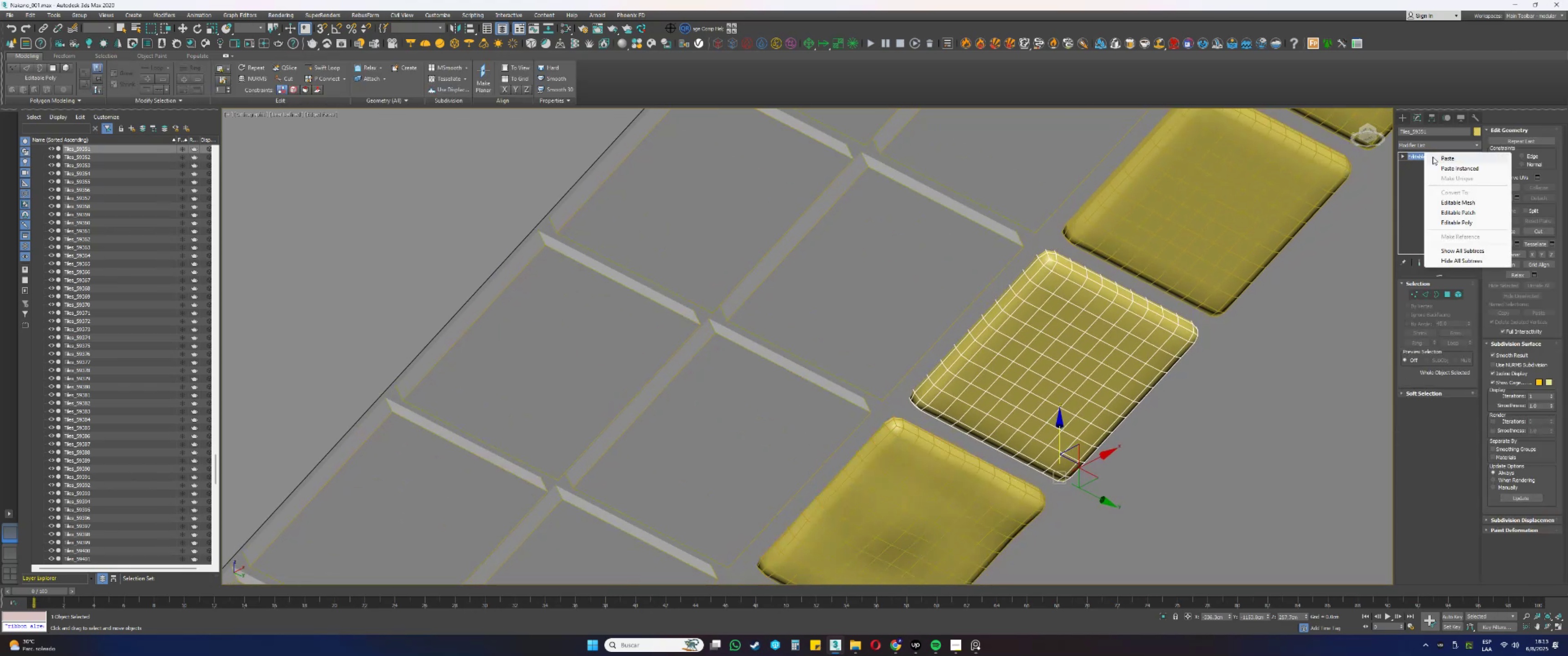 
left_click([1441, 159])
 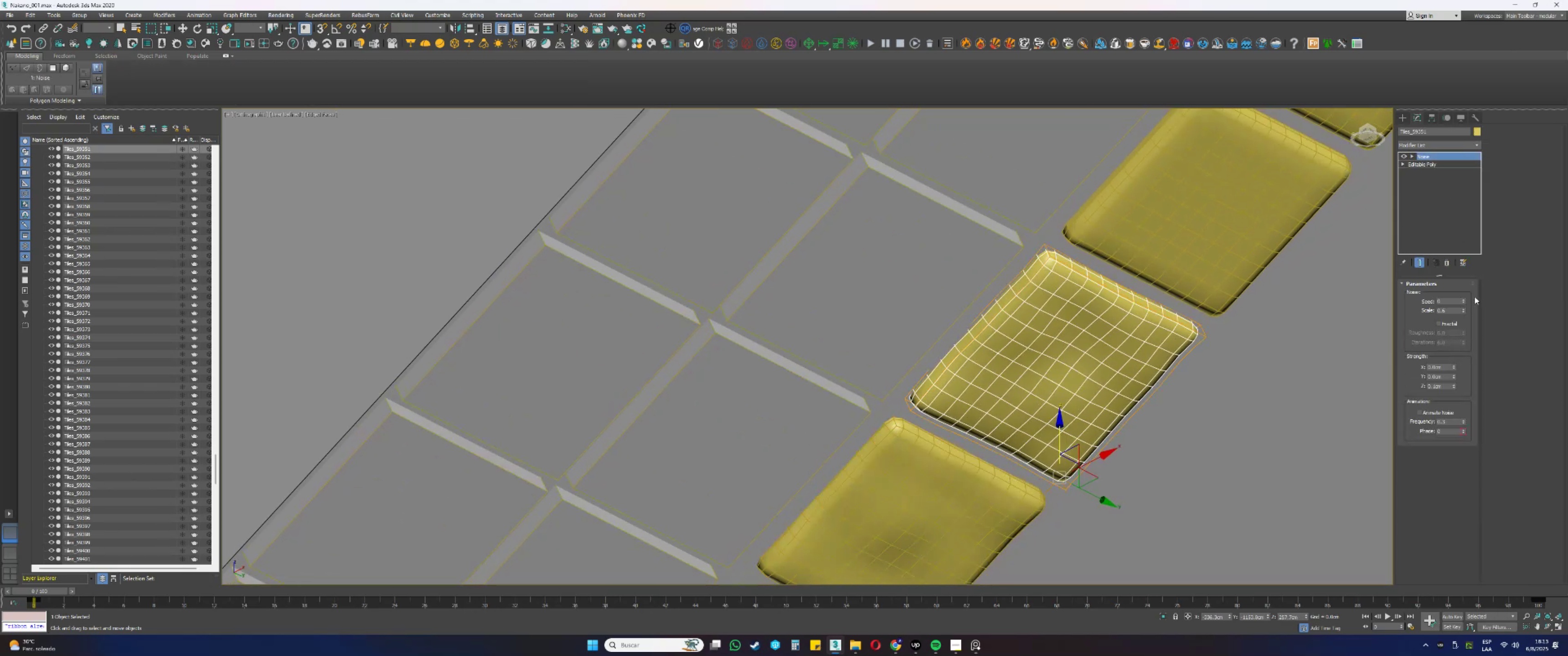 
left_click_drag(start_coordinate=[1463, 301], to_coordinate=[1470, 222])
 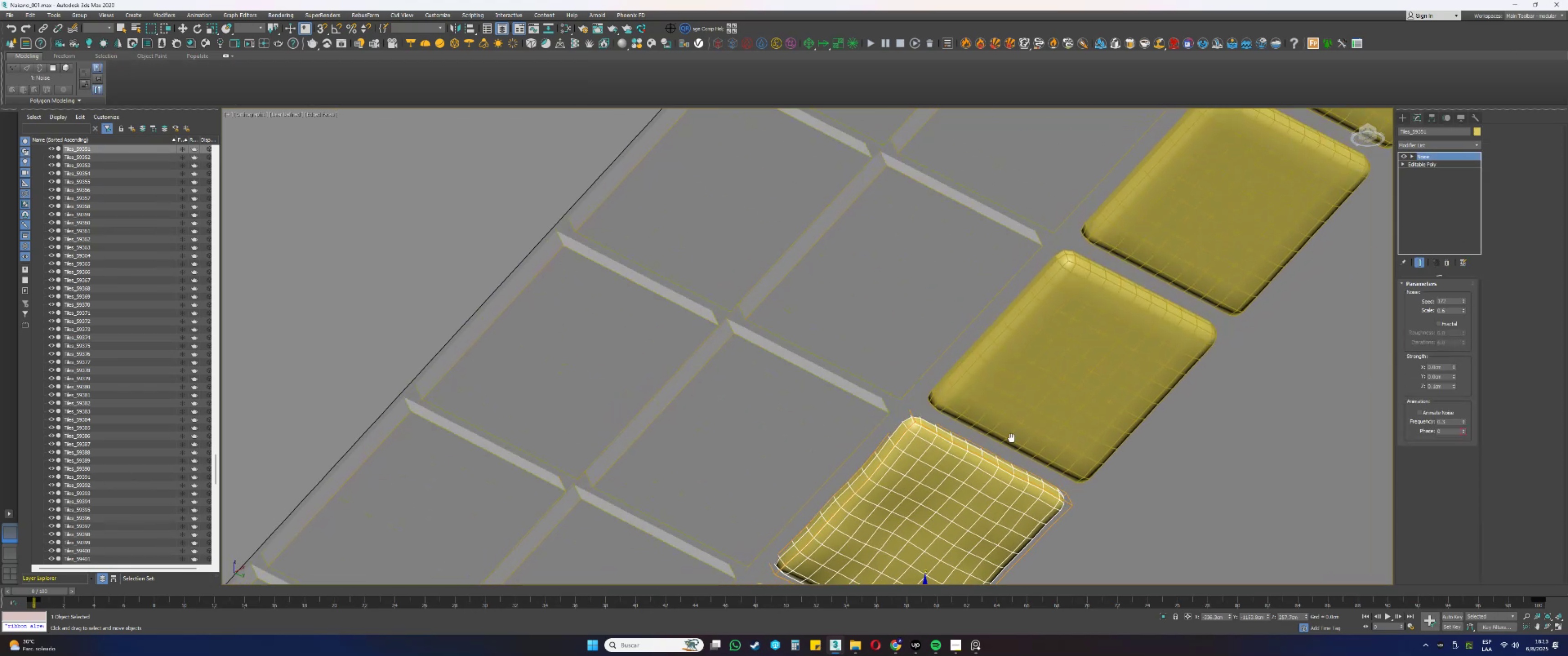 
left_click([1043, 350])
 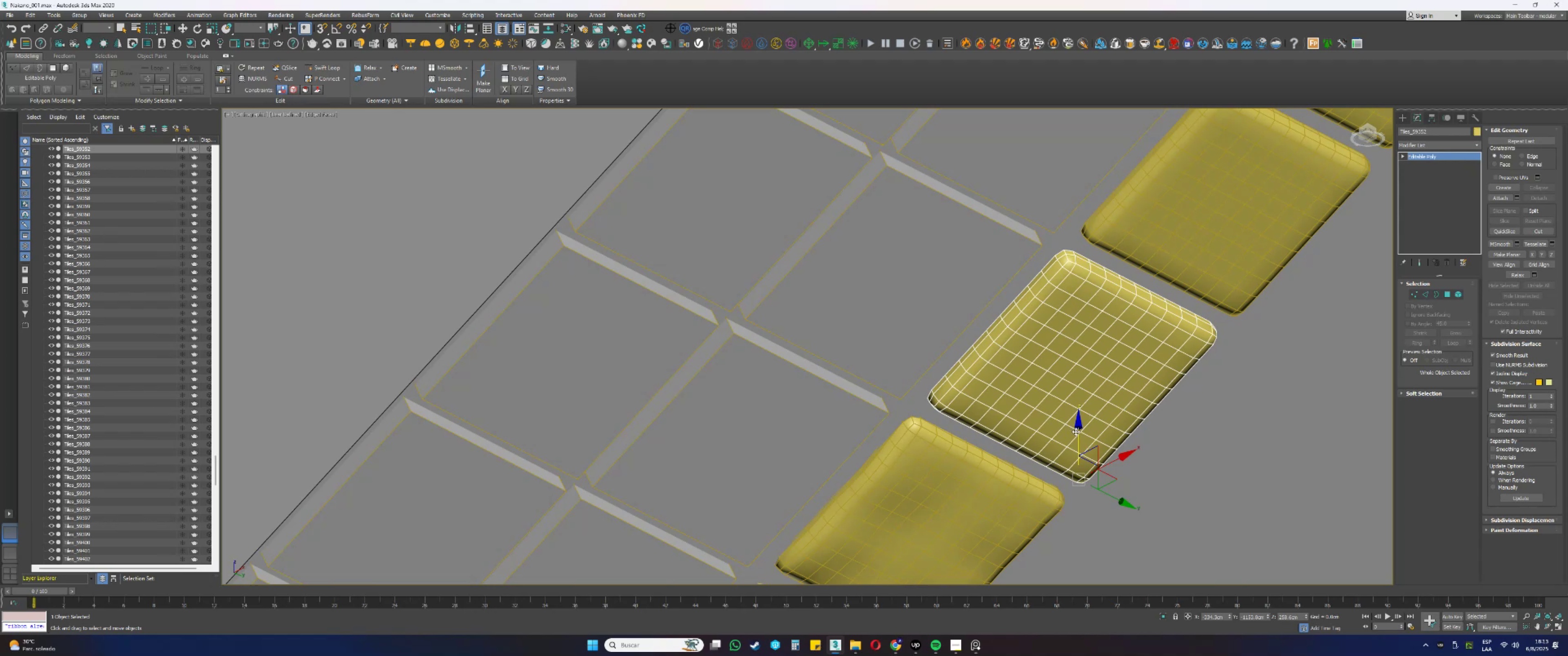 
left_click_drag(start_coordinate=[1080, 432], to_coordinate=[1075, 428])
 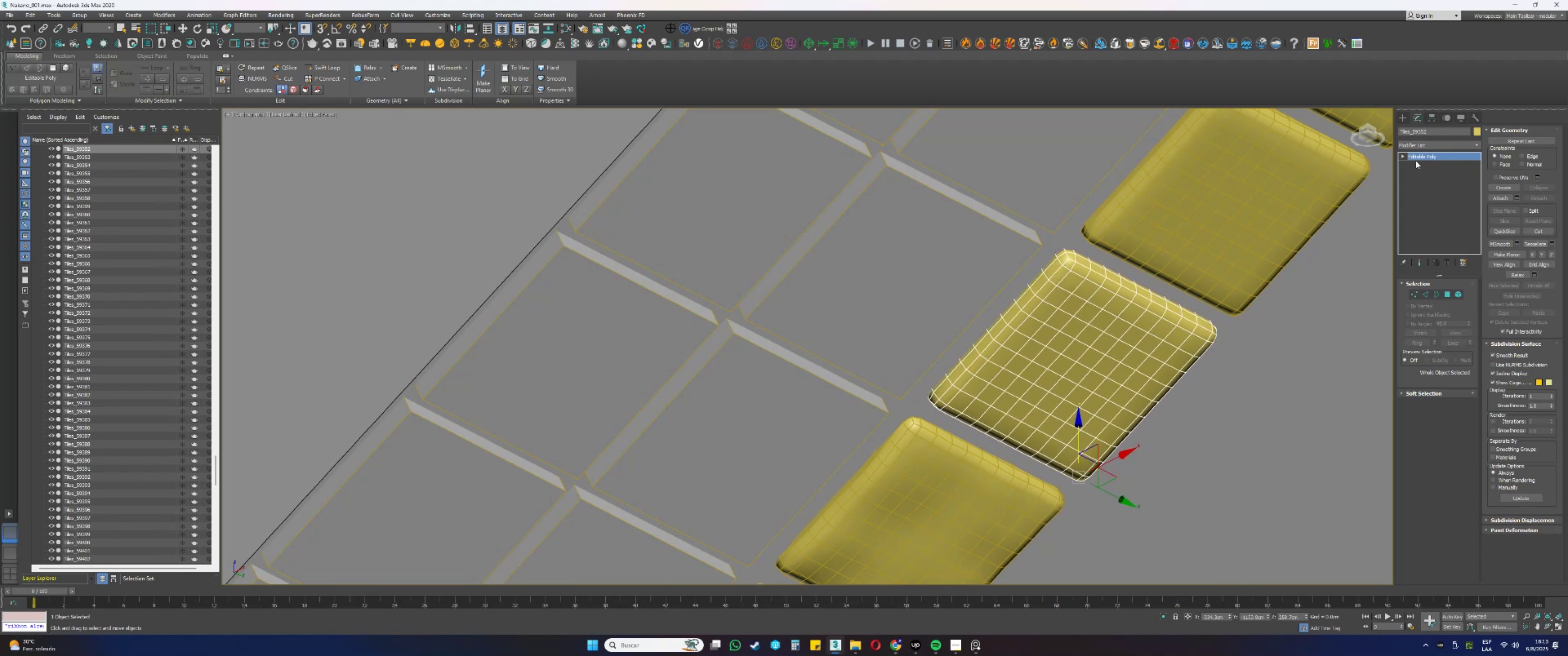 
left_click([1430, 164])
 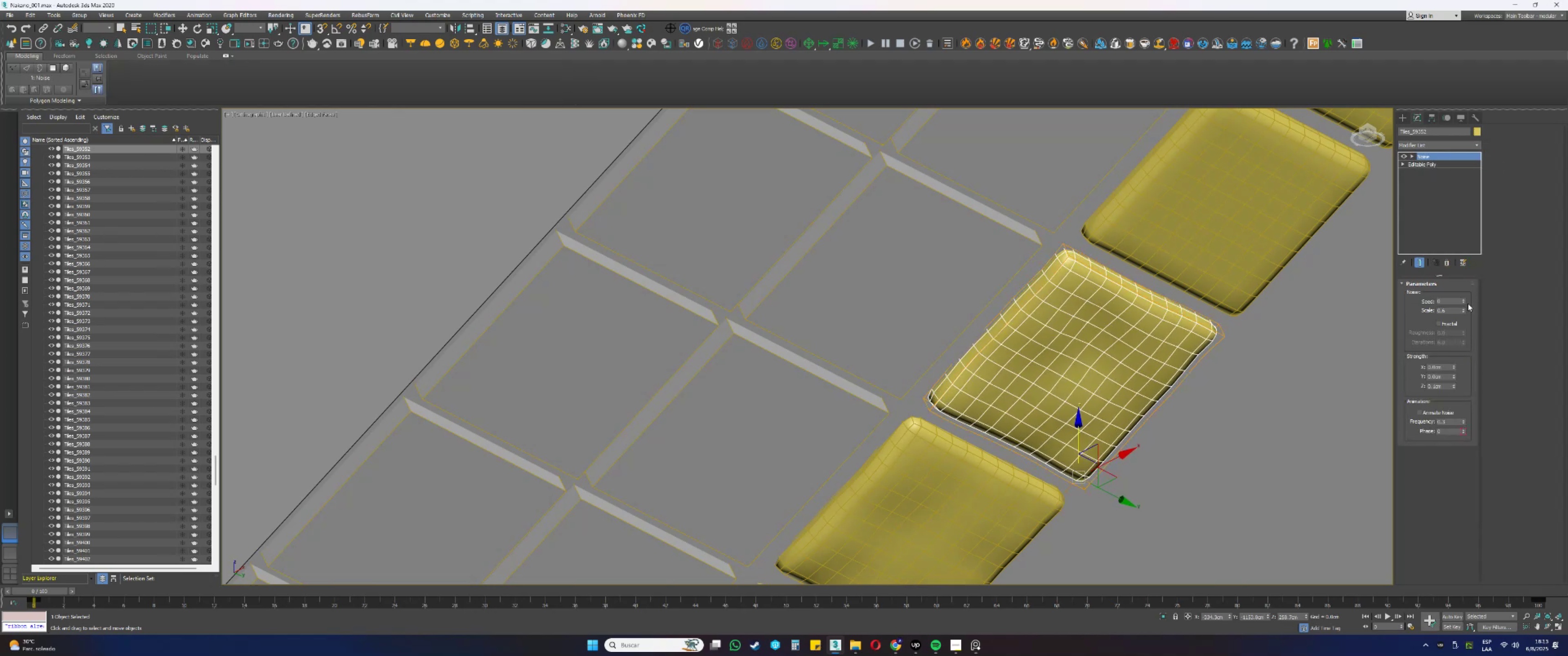 
left_click_drag(start_coordinate=[1464, 299], to_coordinate=[1475, 271])
 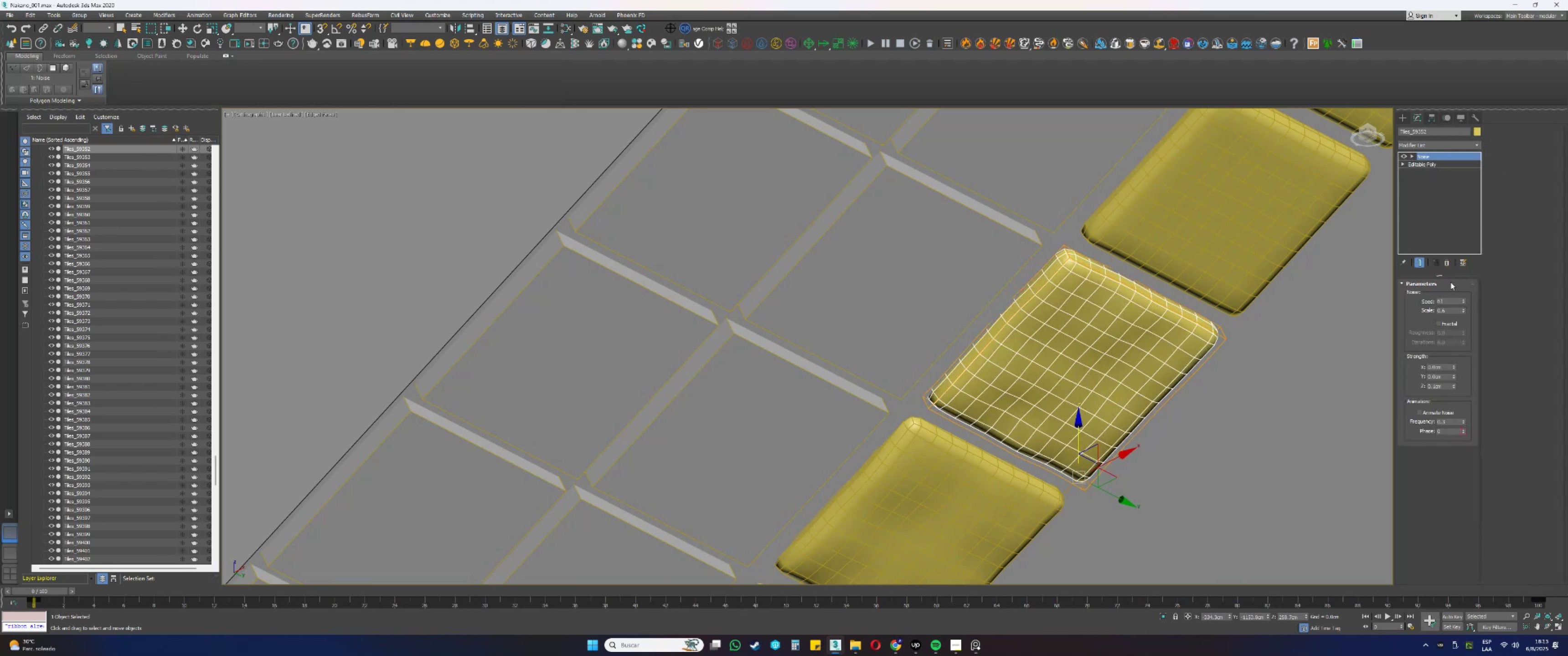 
wait(8.59)
 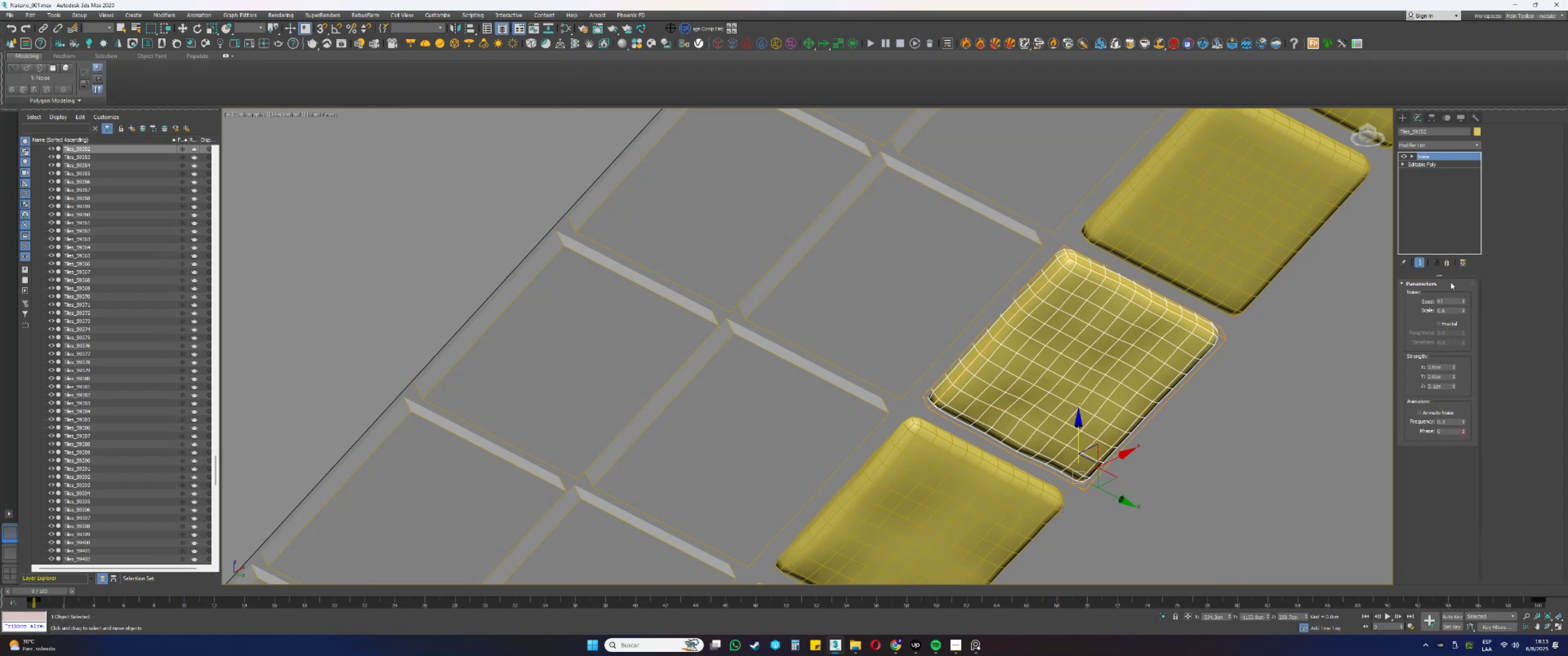 
left_click([1057, 365])
 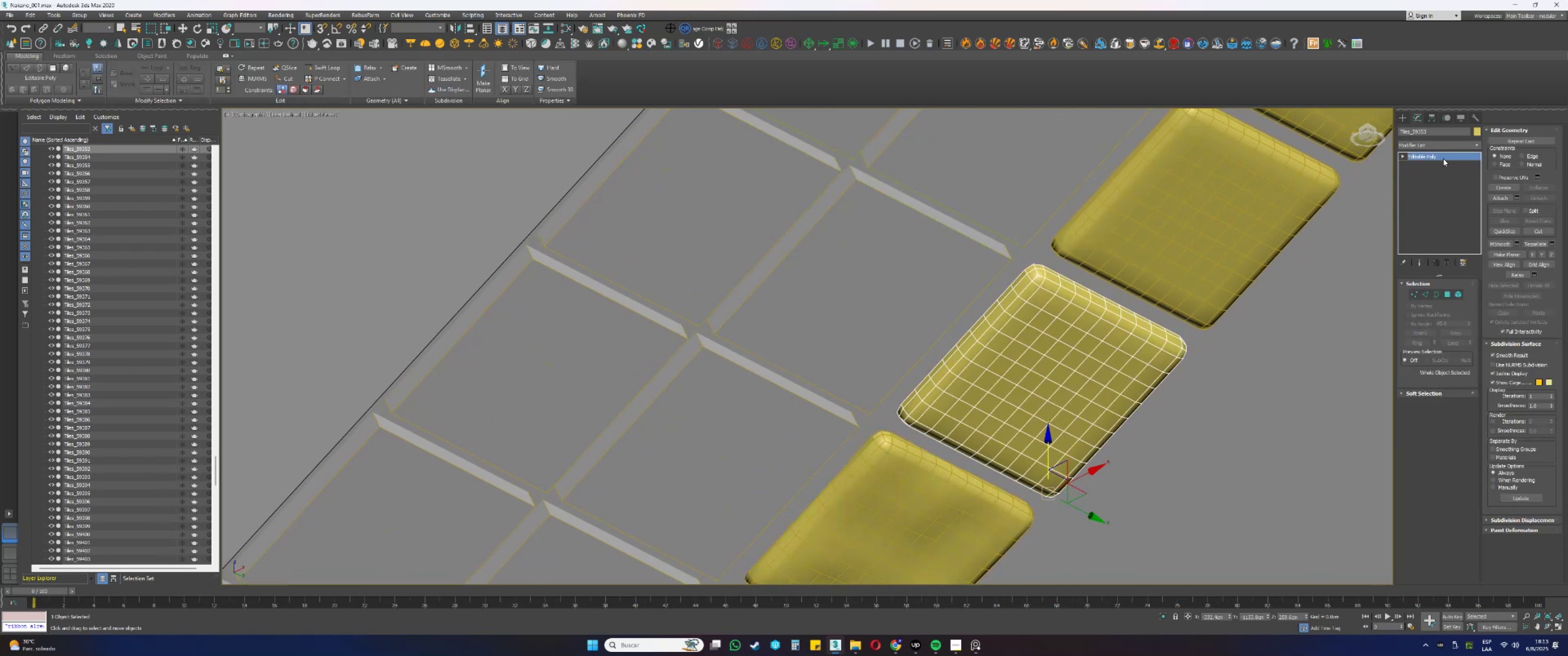 
right_click([1440, 158])
 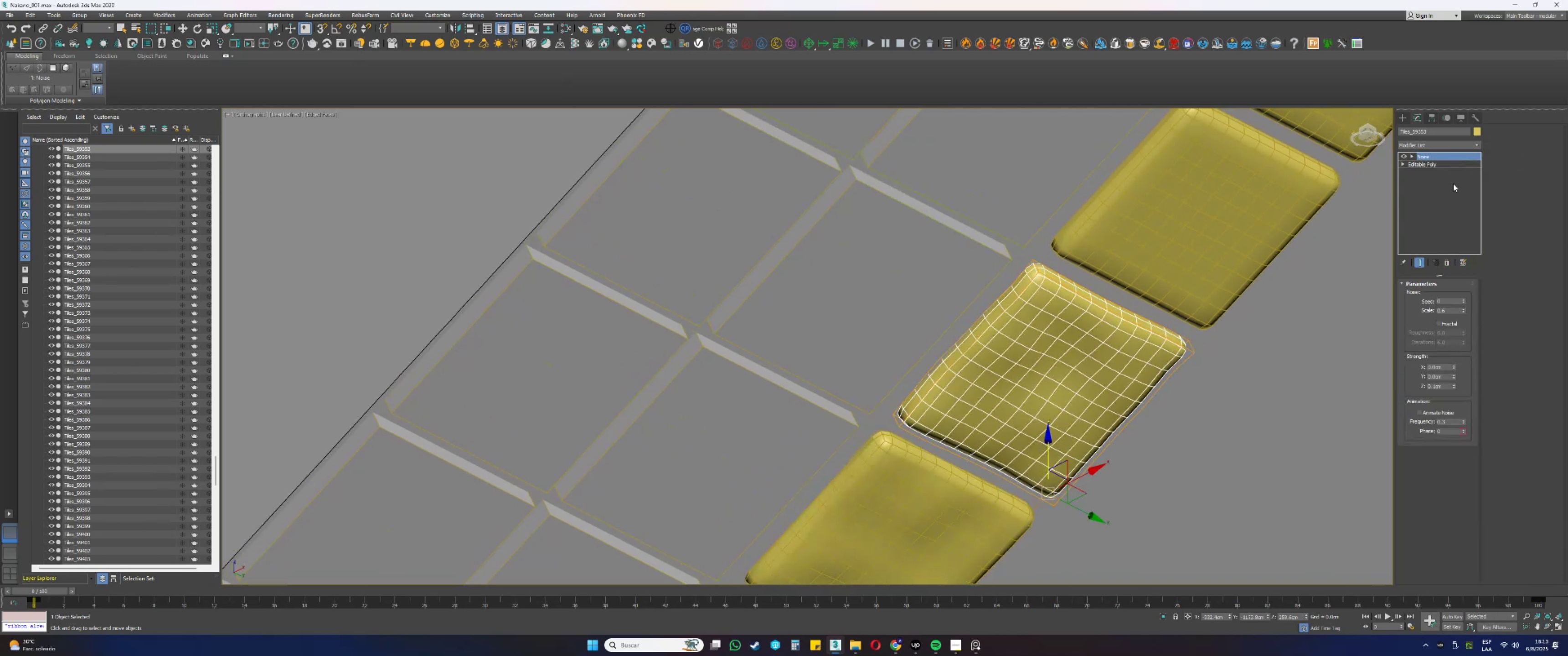 
left_click_drag(start_coordinate=[1463, 302], to_coordinate=[1467, 272])
 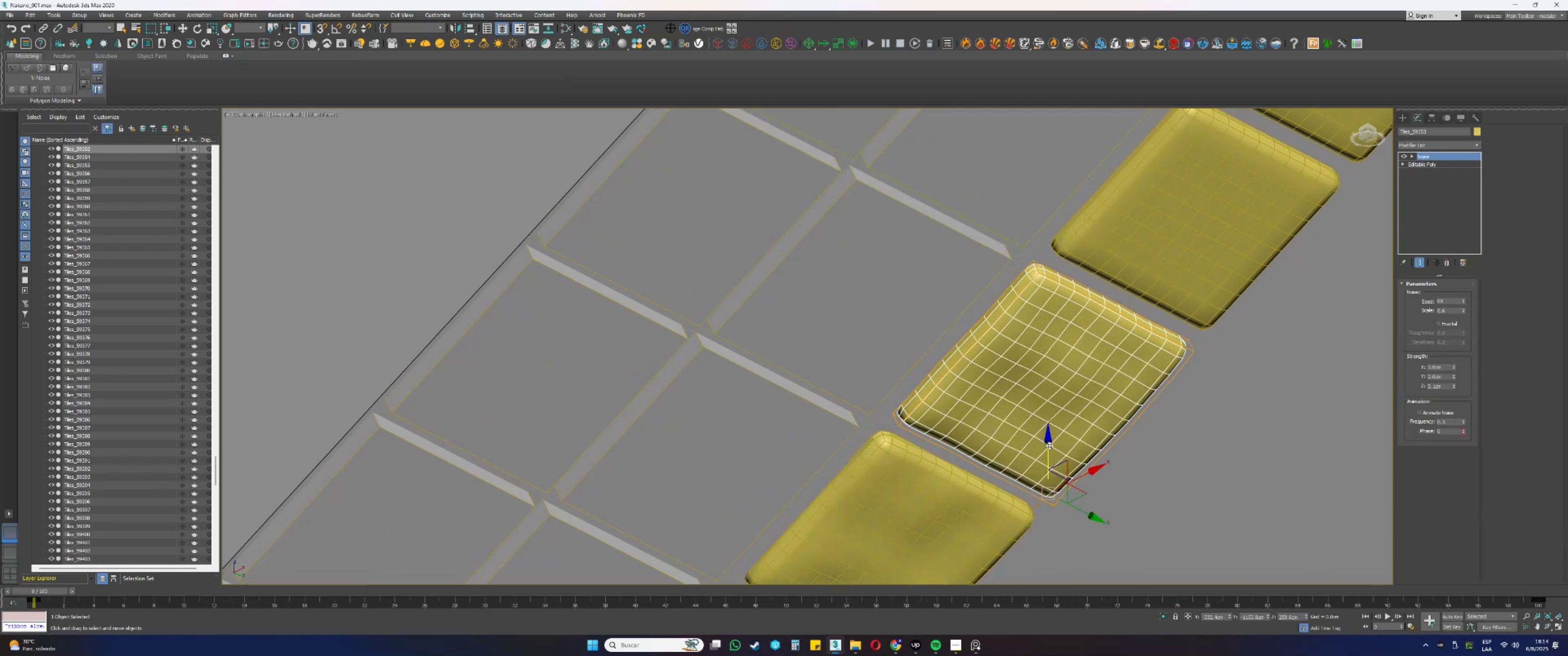 
left_click_drag(start_coordinate=[1047, 442], to_coordinate=[1041, 437])
 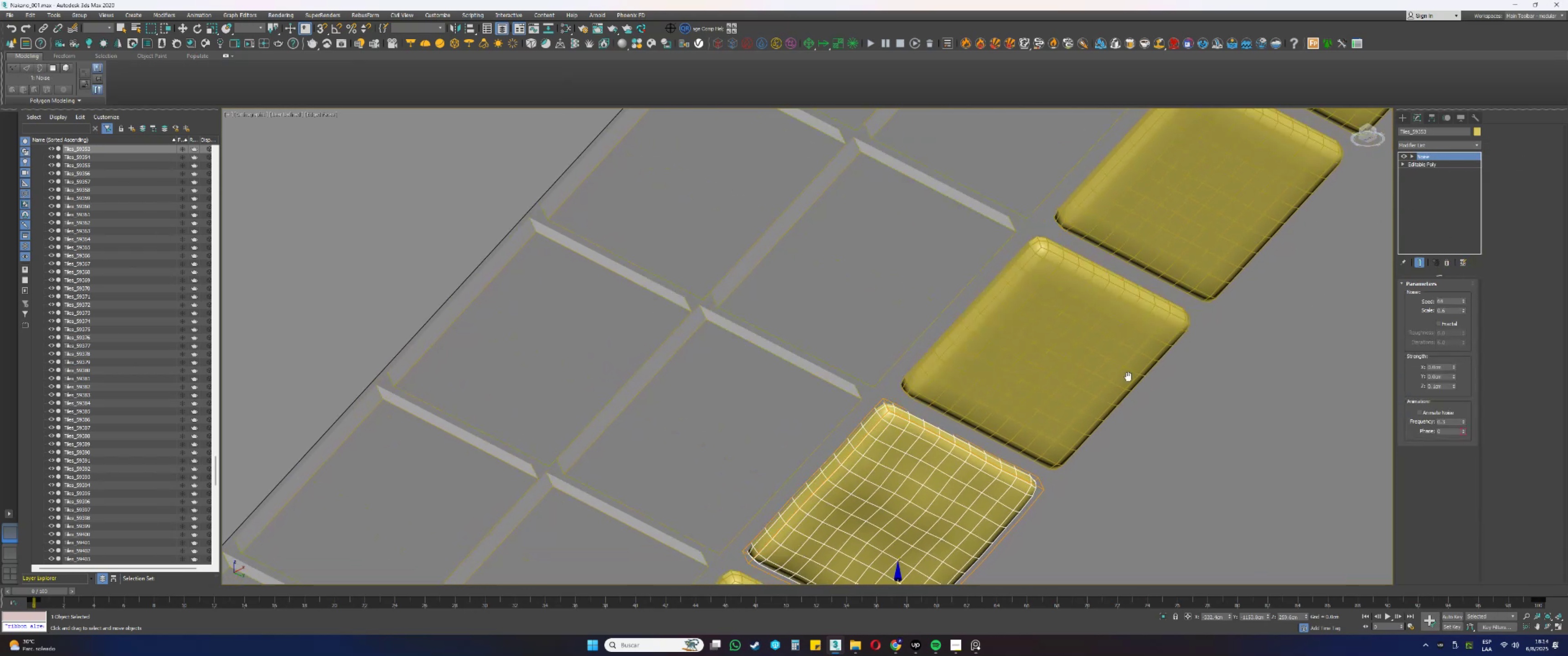 
left_click([1073, 374])
 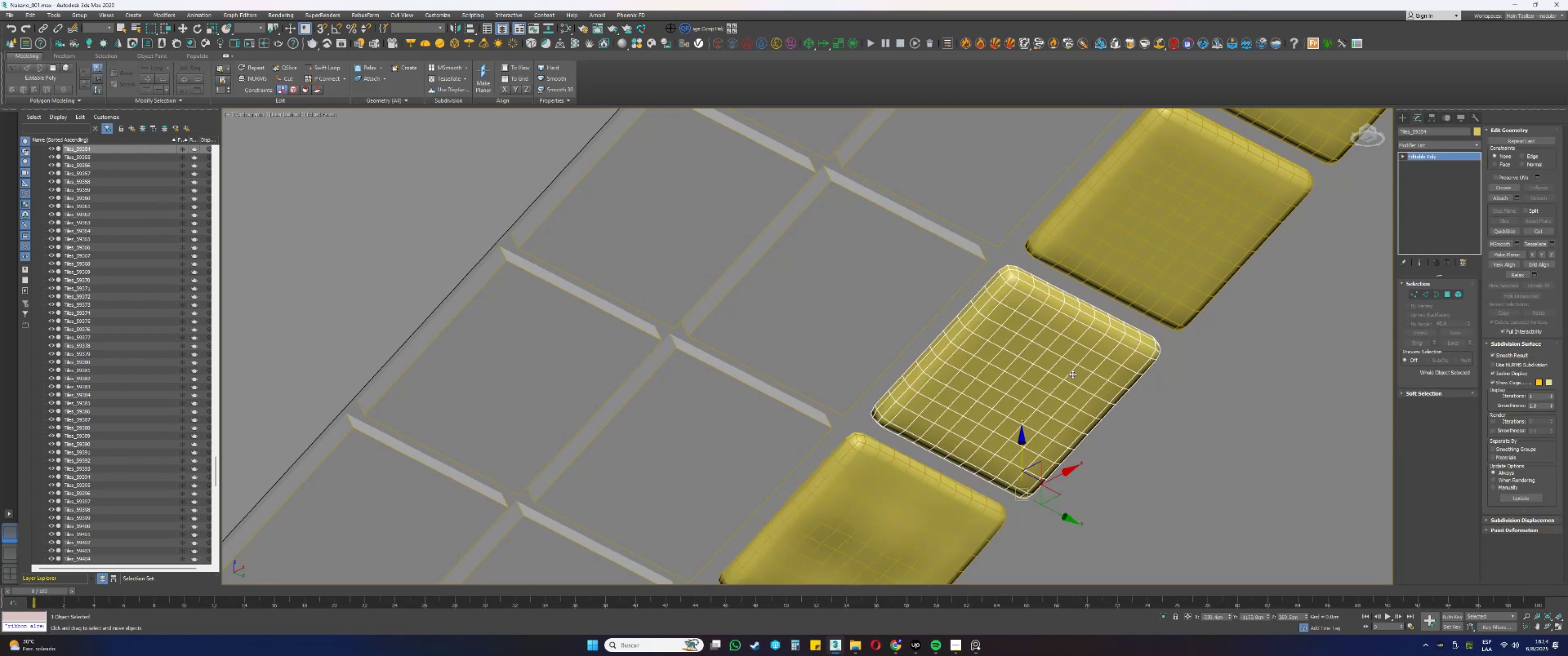 
wait(6.1)
 